 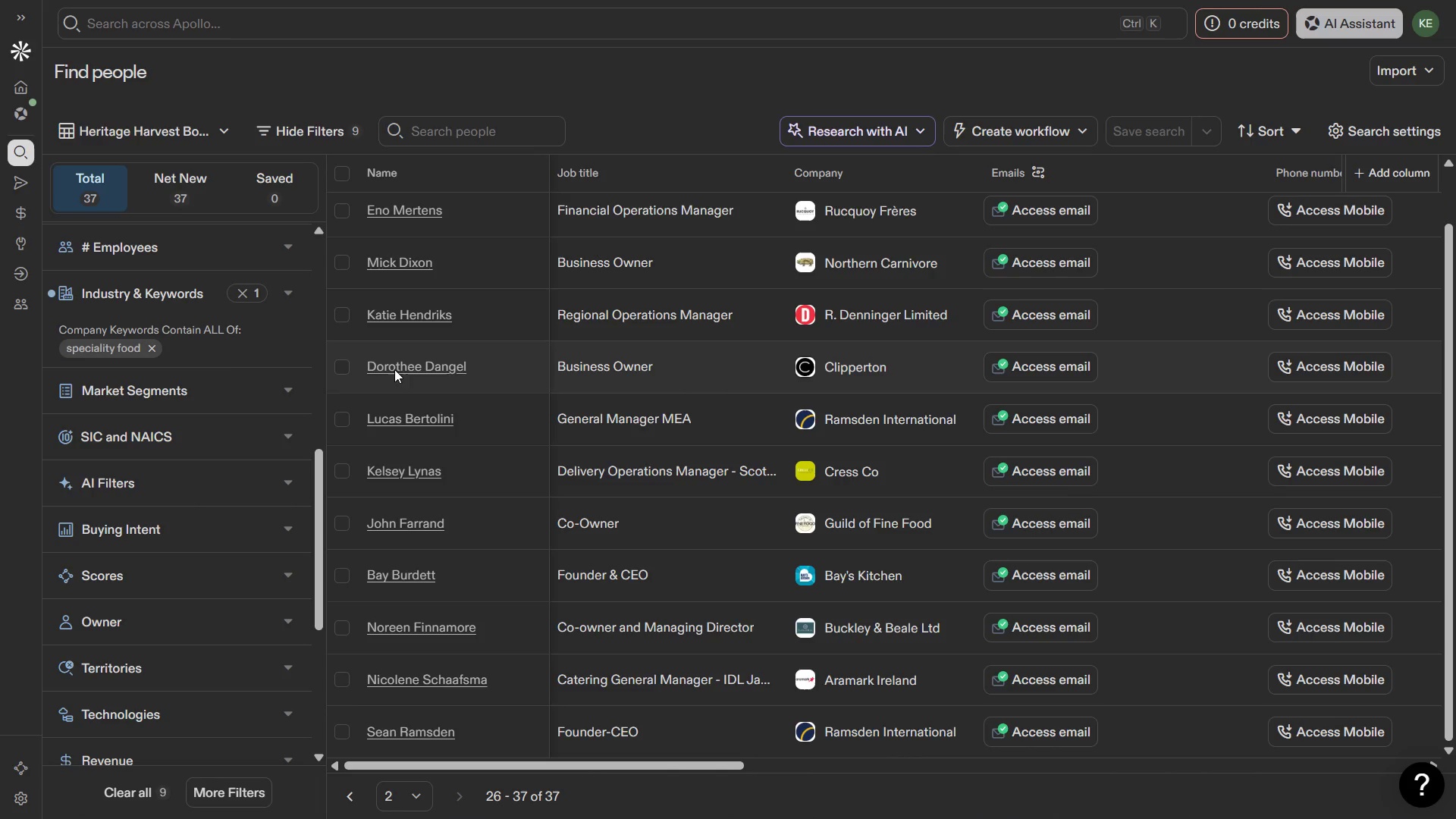 
scroll: coordinate [181, 450], scroll_direction: down, amount: 9.0
 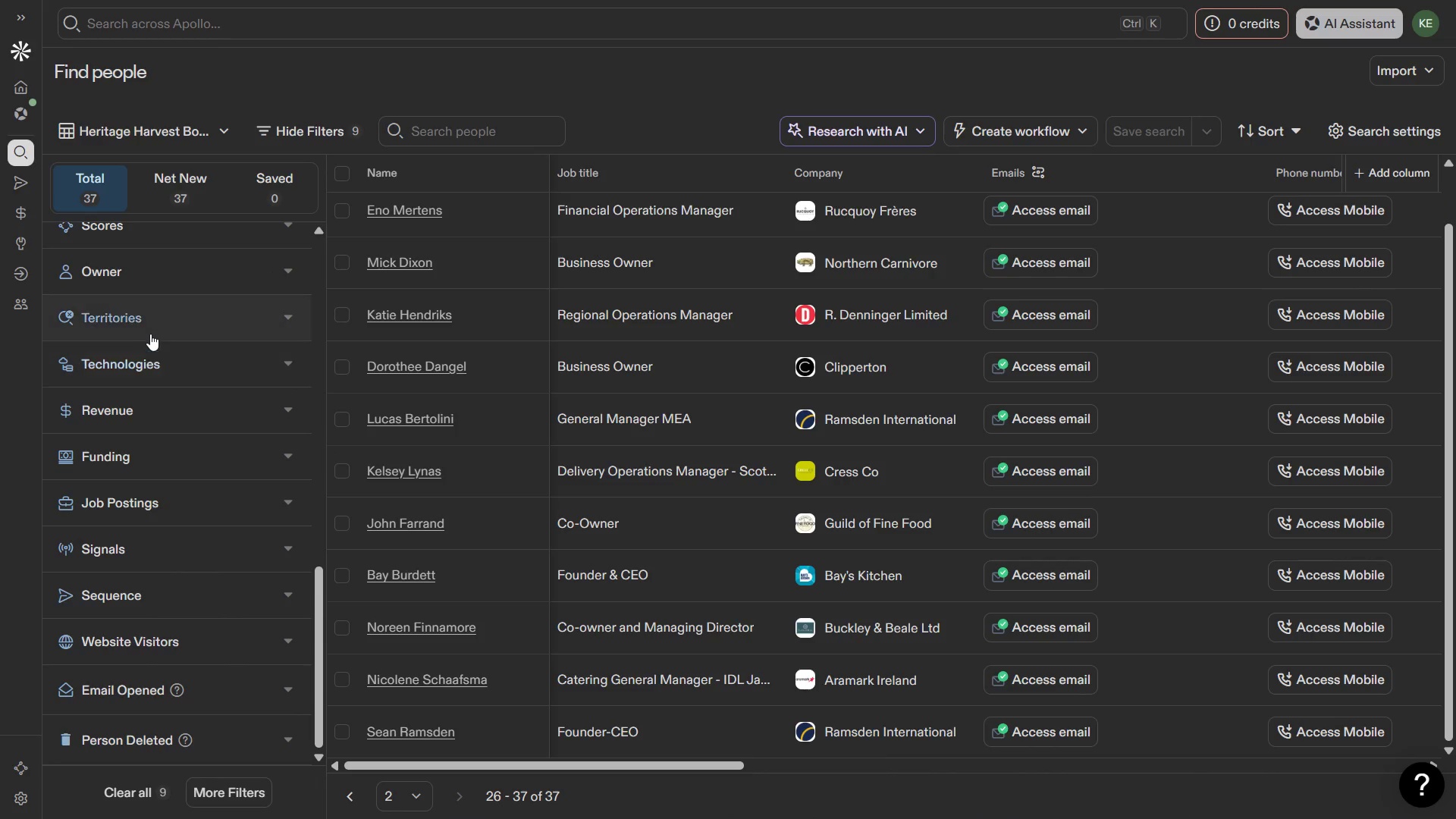 
scroll: coordinate [161, 325], scroll_direction: up, amount: 7.0
 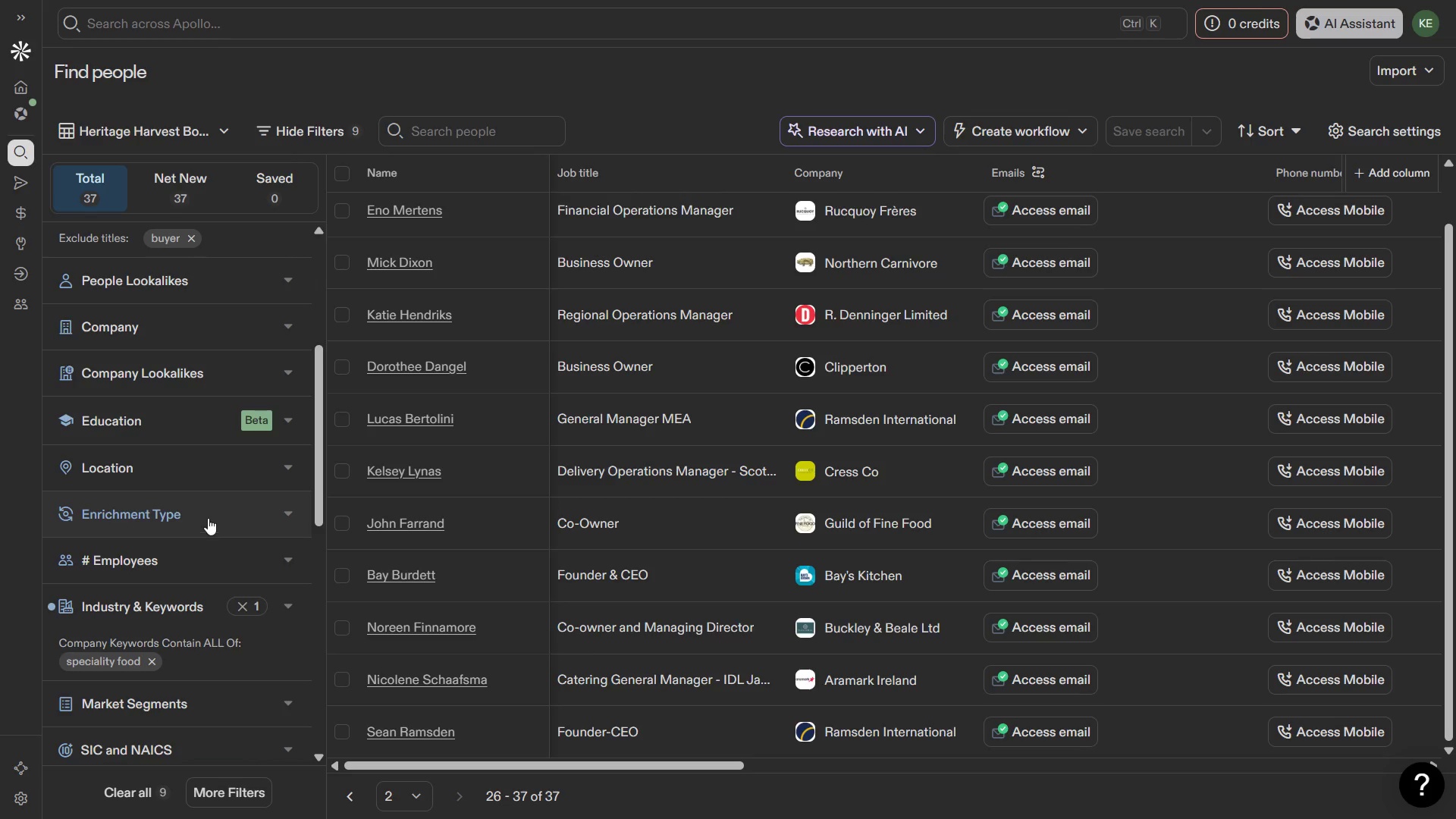 
scroll: coordinate [206, 386], scroll_direction: down, amount: 4.0
 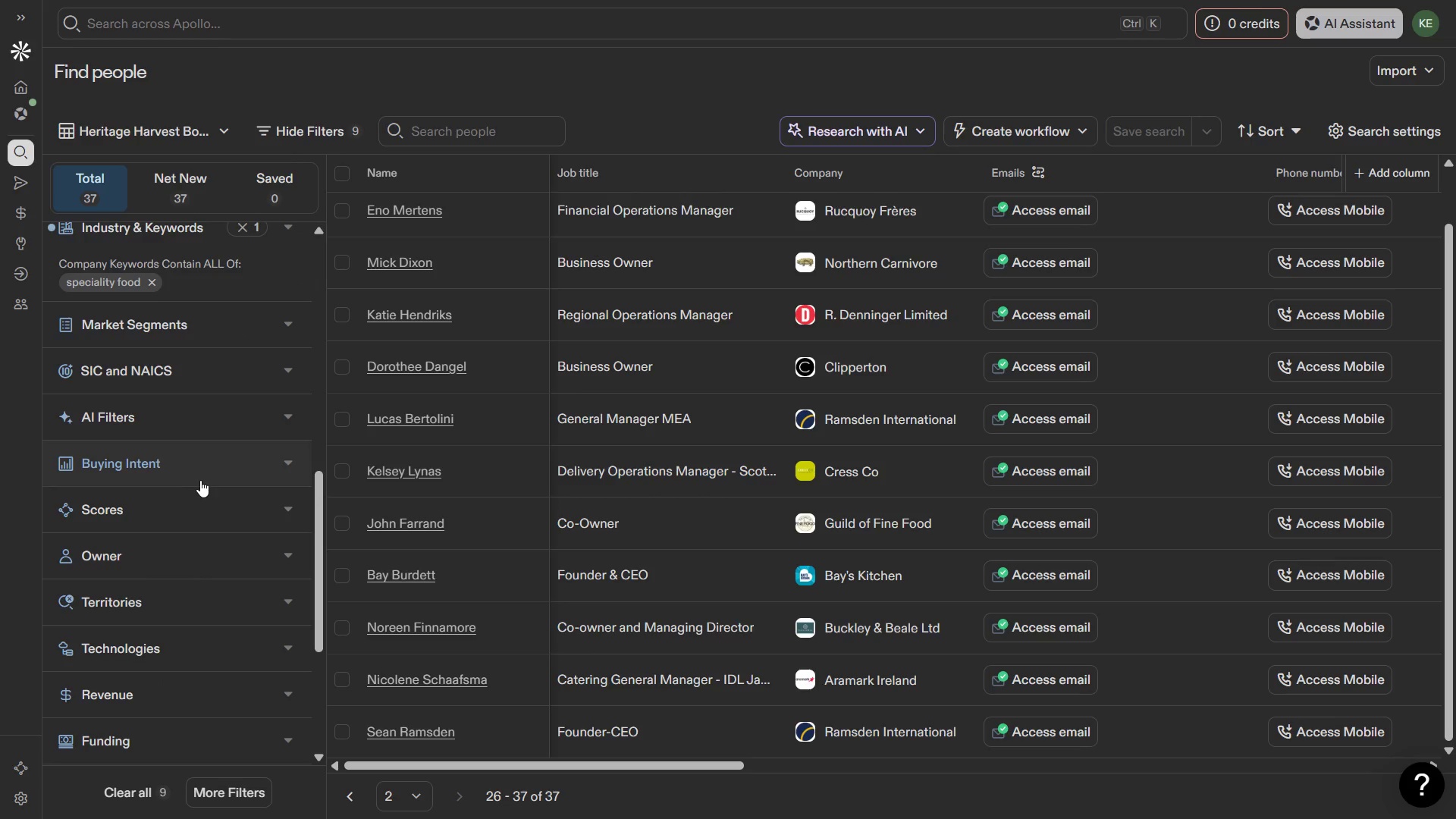 
scroll: coordinate [202, 441], scroll_direction: up, amount: 5.0
 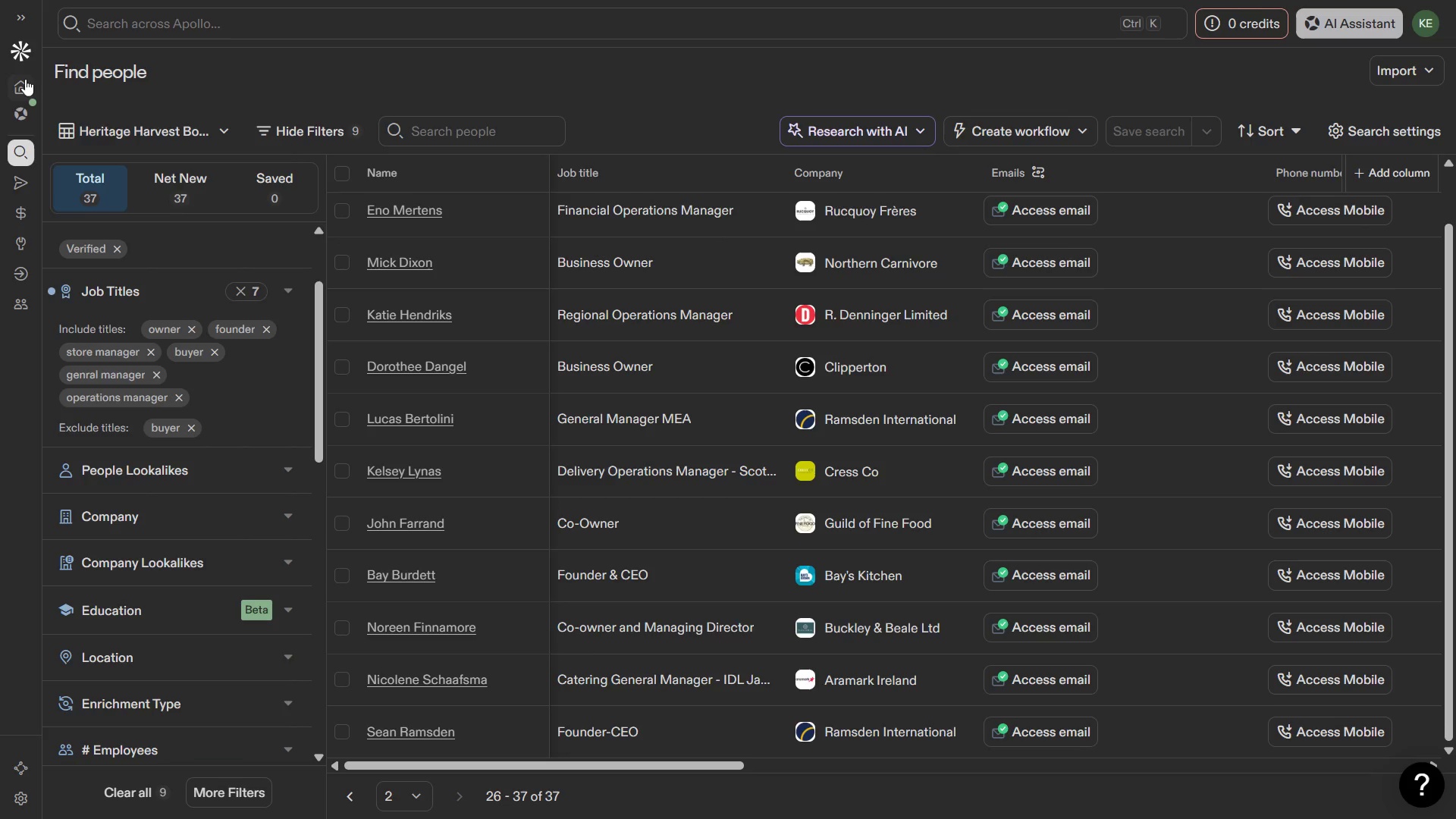 
wait(5.76)
 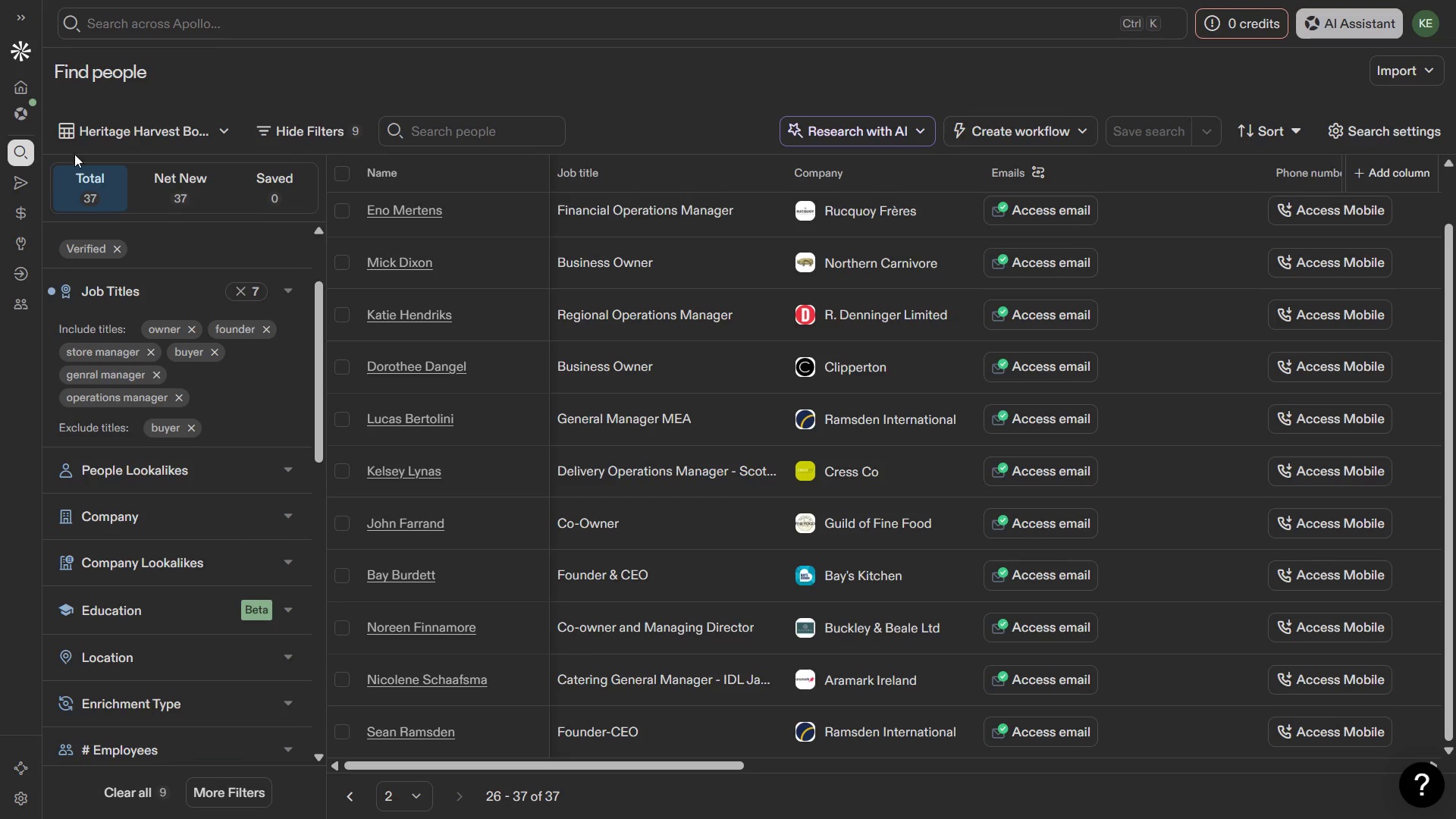 
left_click([10, 14])
 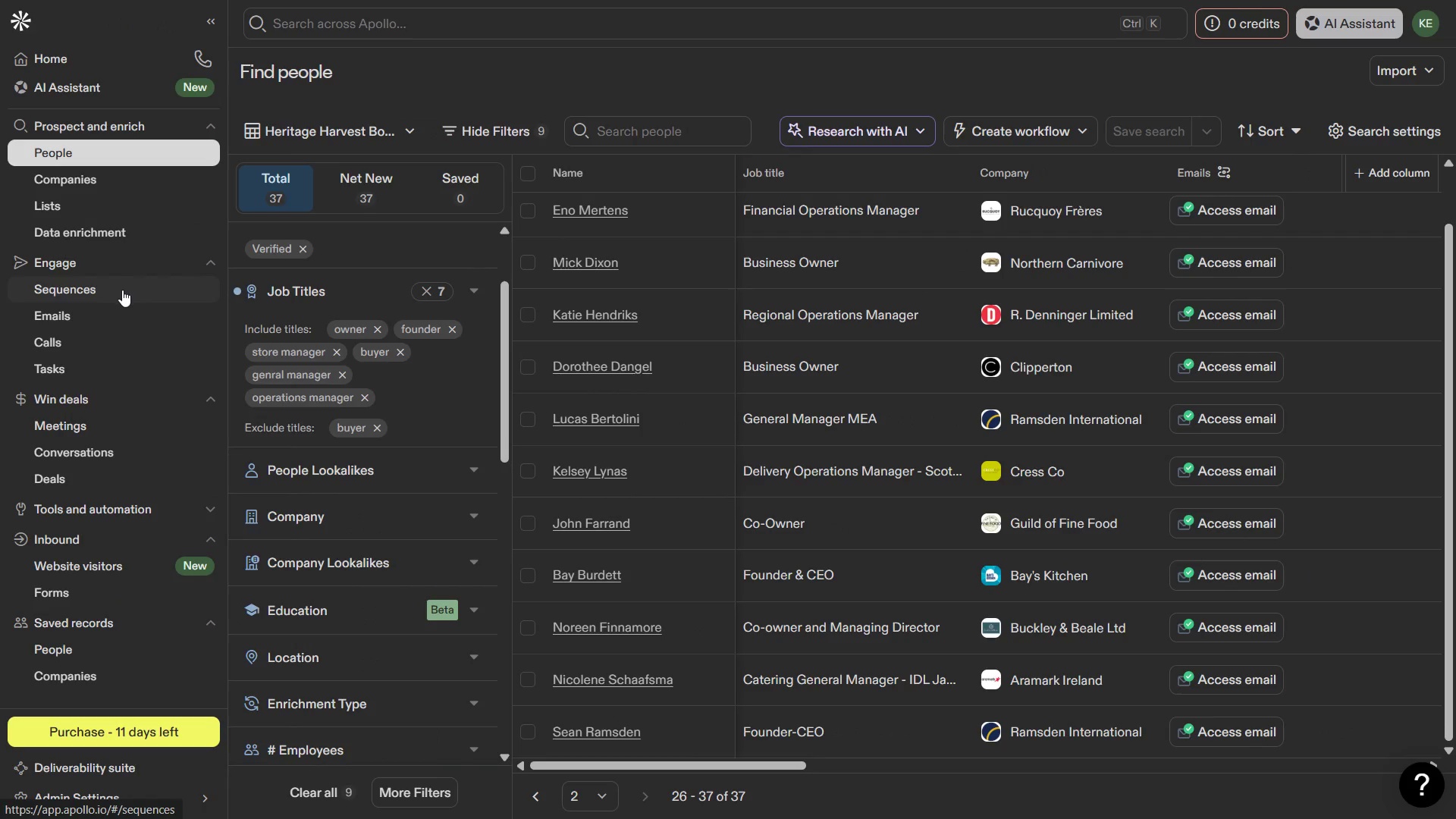 
left_click([122, 290])
 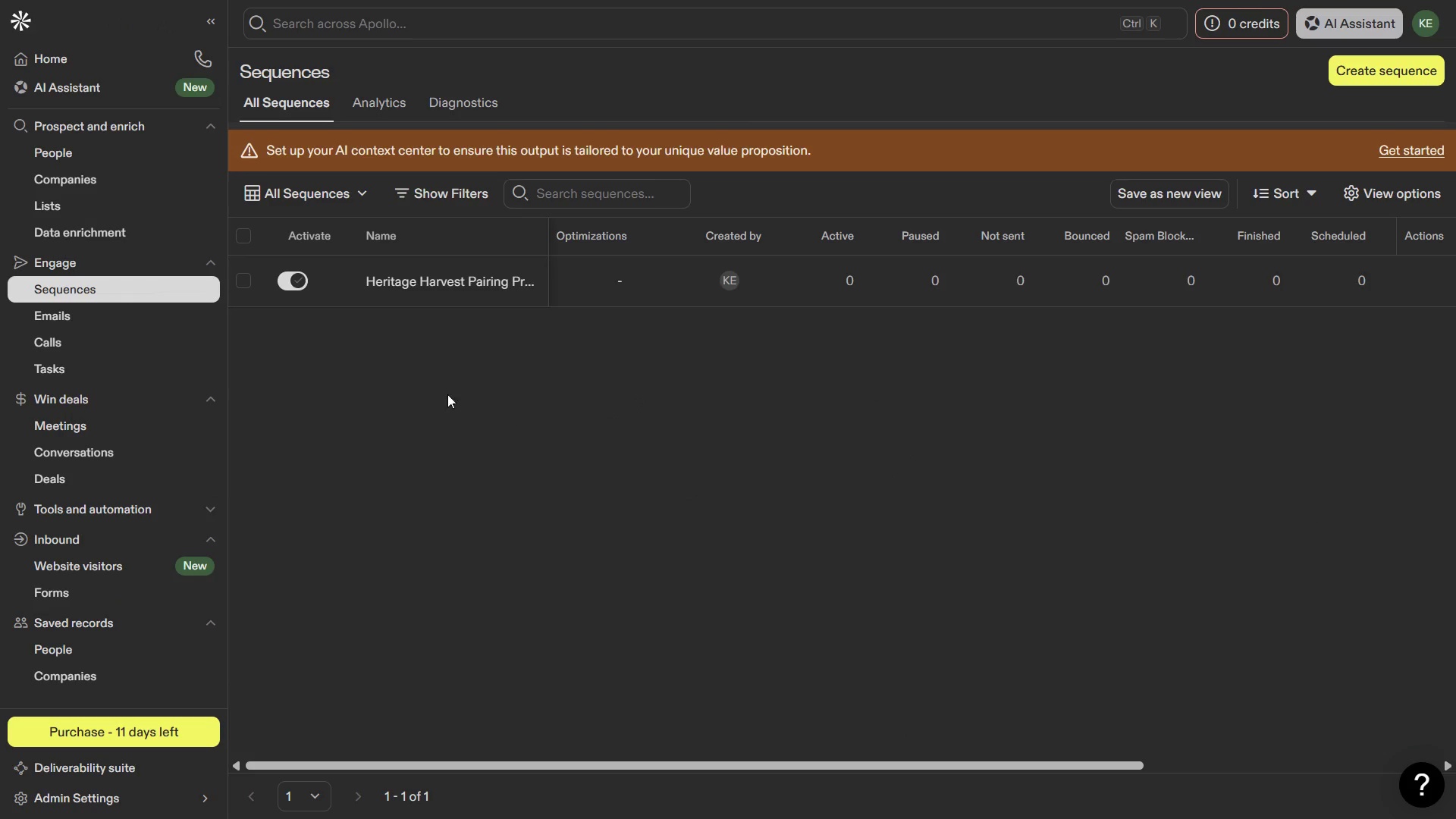 
left_click([441, 271])
 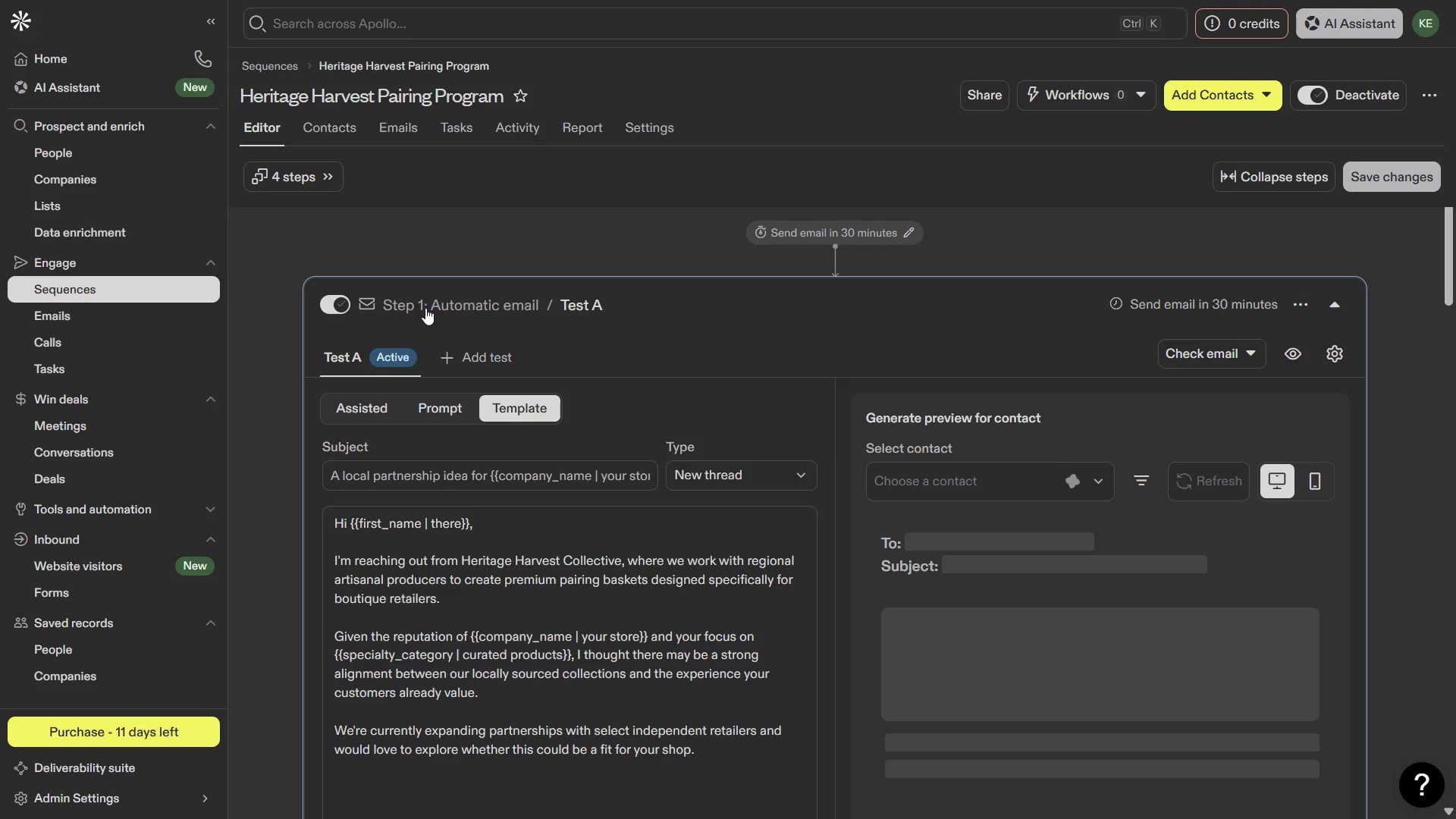 
left_click([328, 180])
 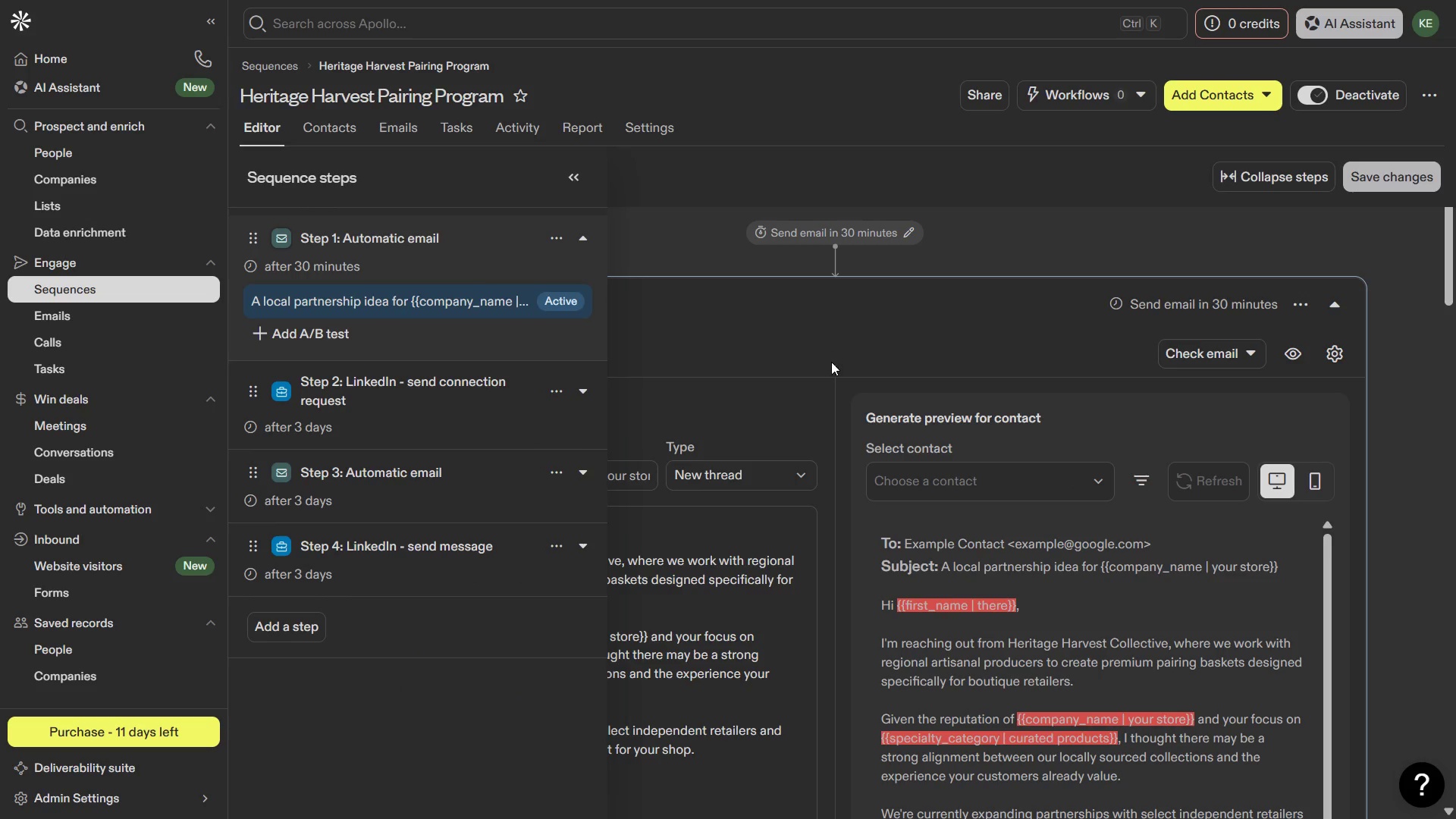 
wait(11.98)
 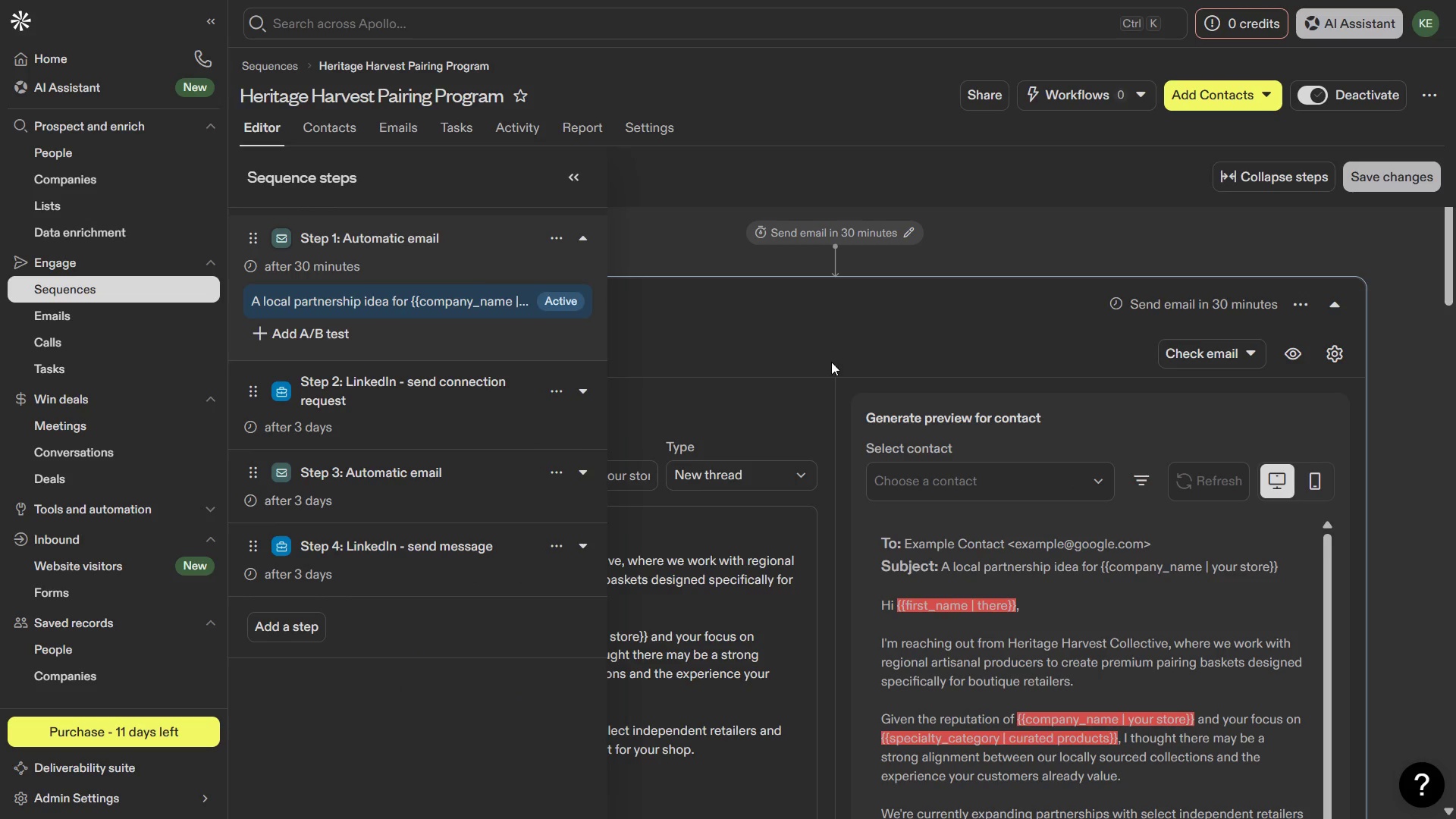 
key(PrintScreen)
 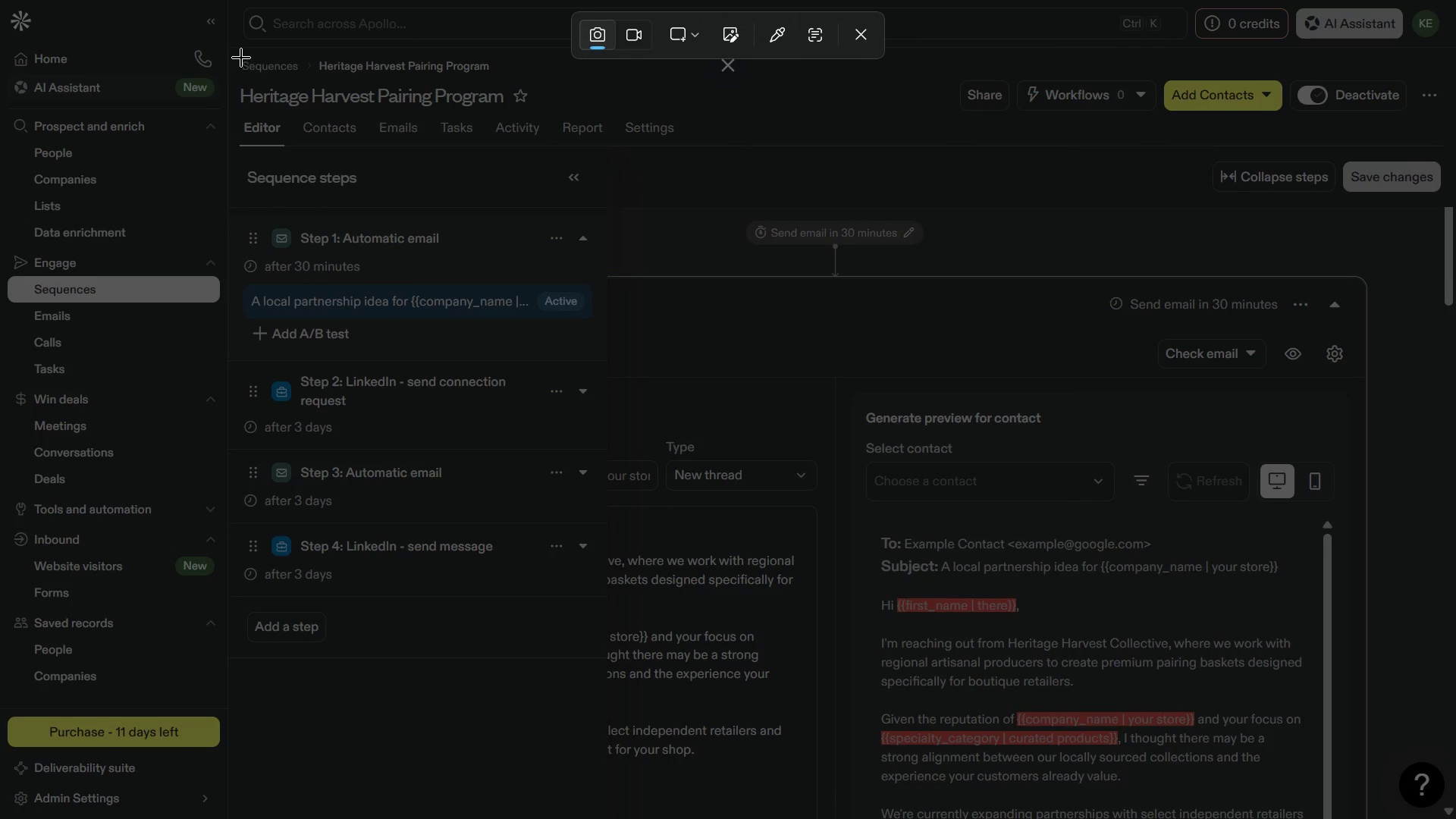 
left_click_drag(start_coordinate=[239, 49], to_coordinate=[607, 692])
 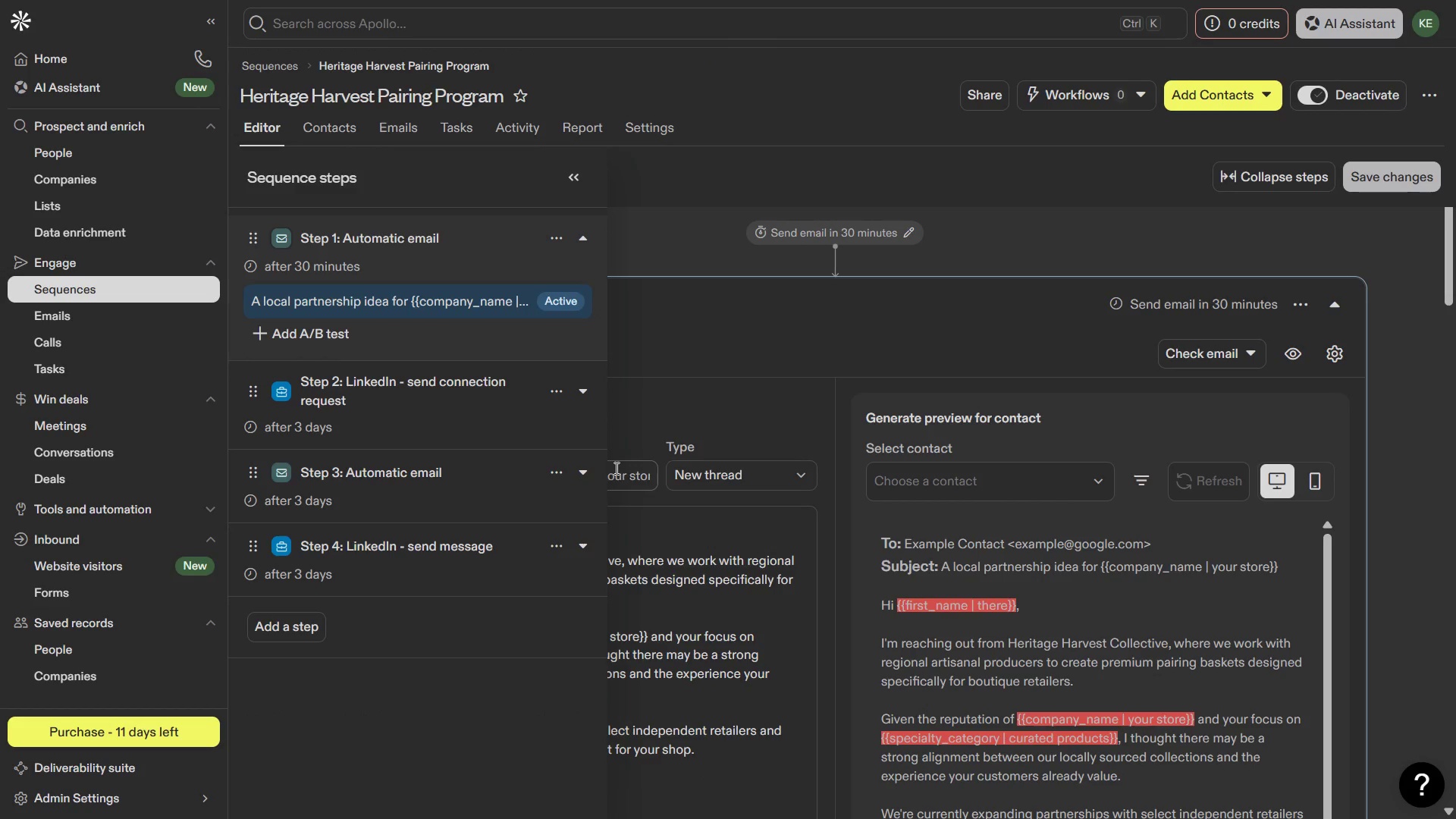 
key(Meta+MetaLeft)
 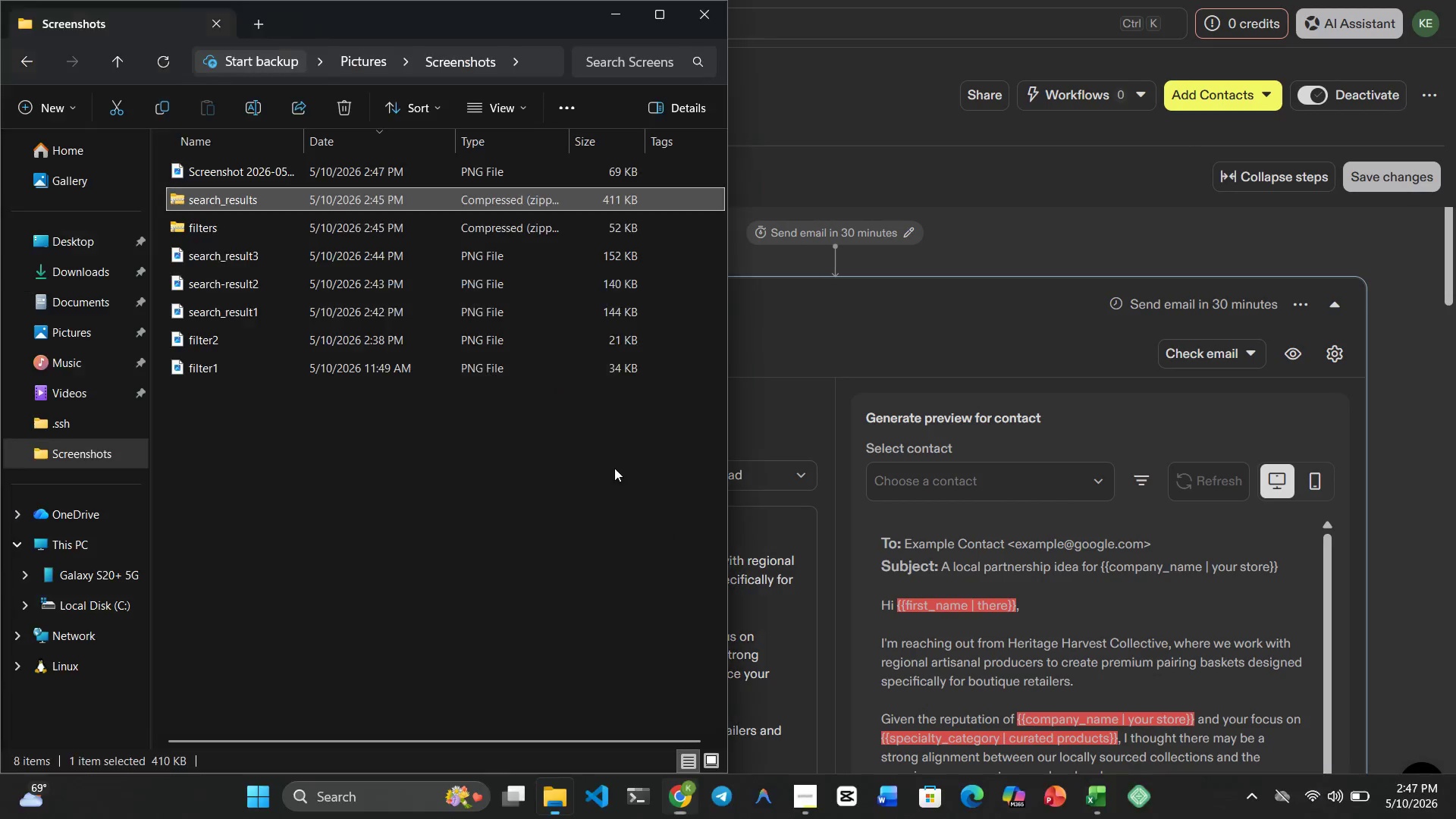 
key(Meta+1)
 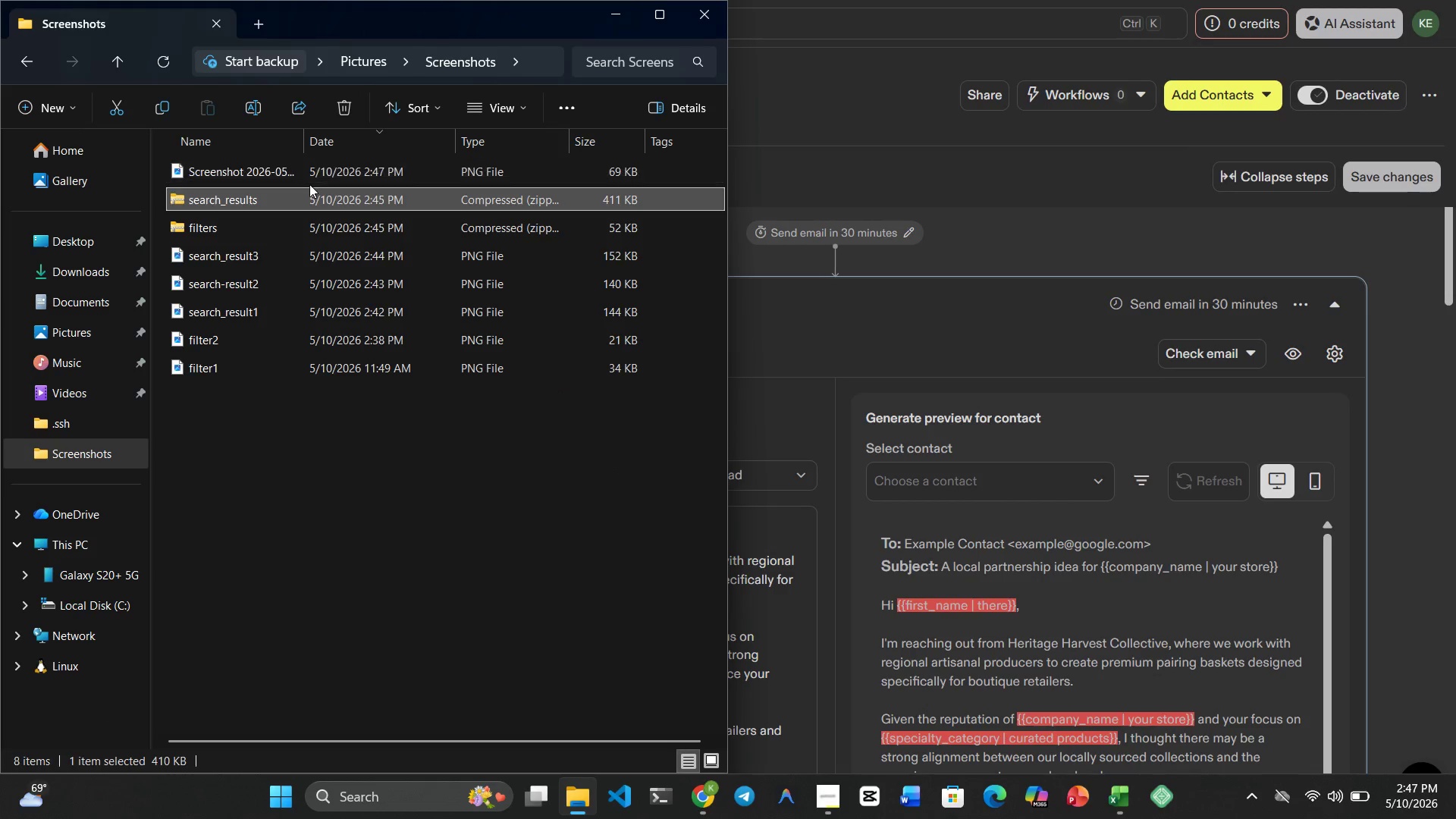 
left_click([308, 172])
 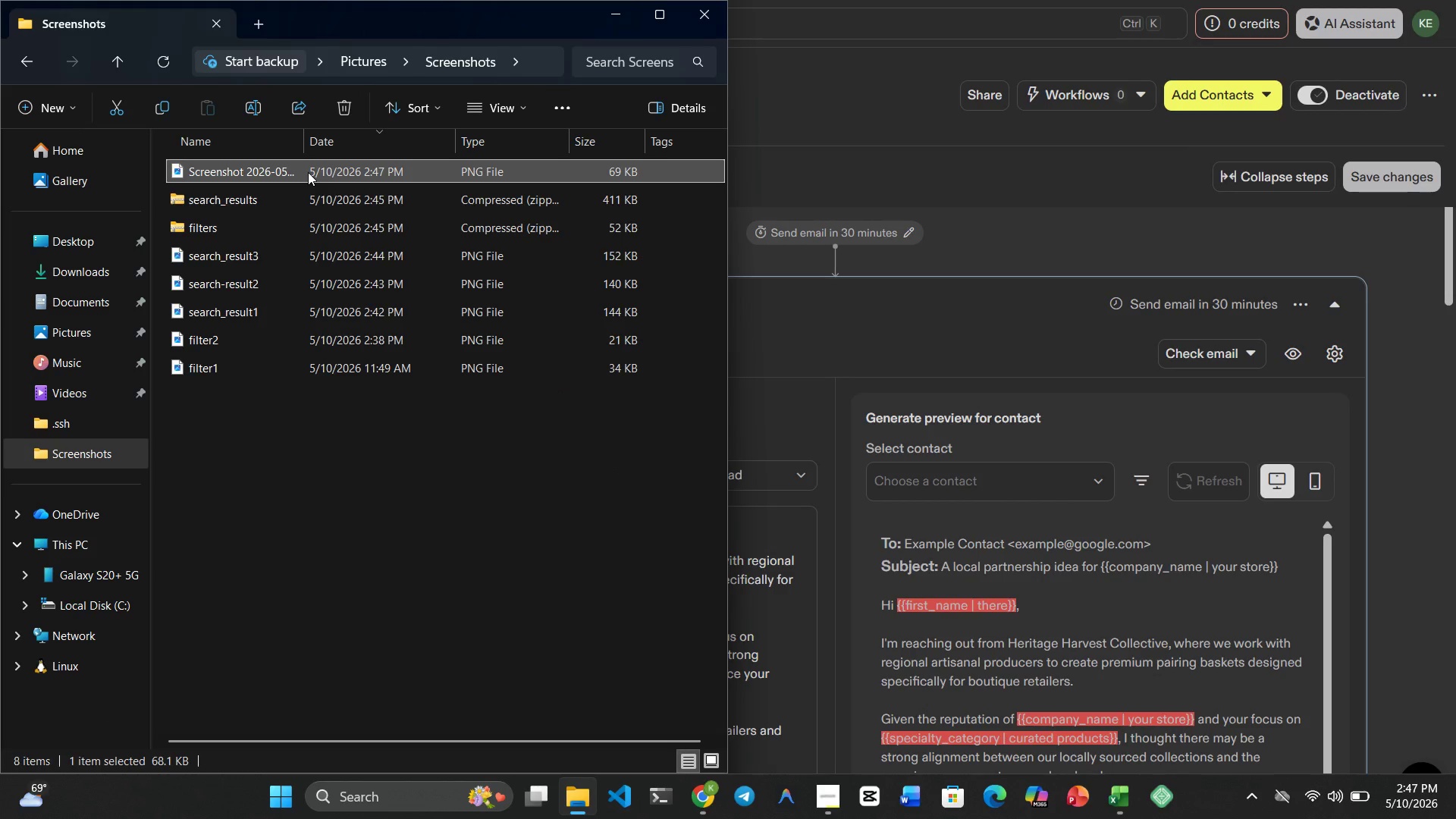 
right_click([308, 172])
 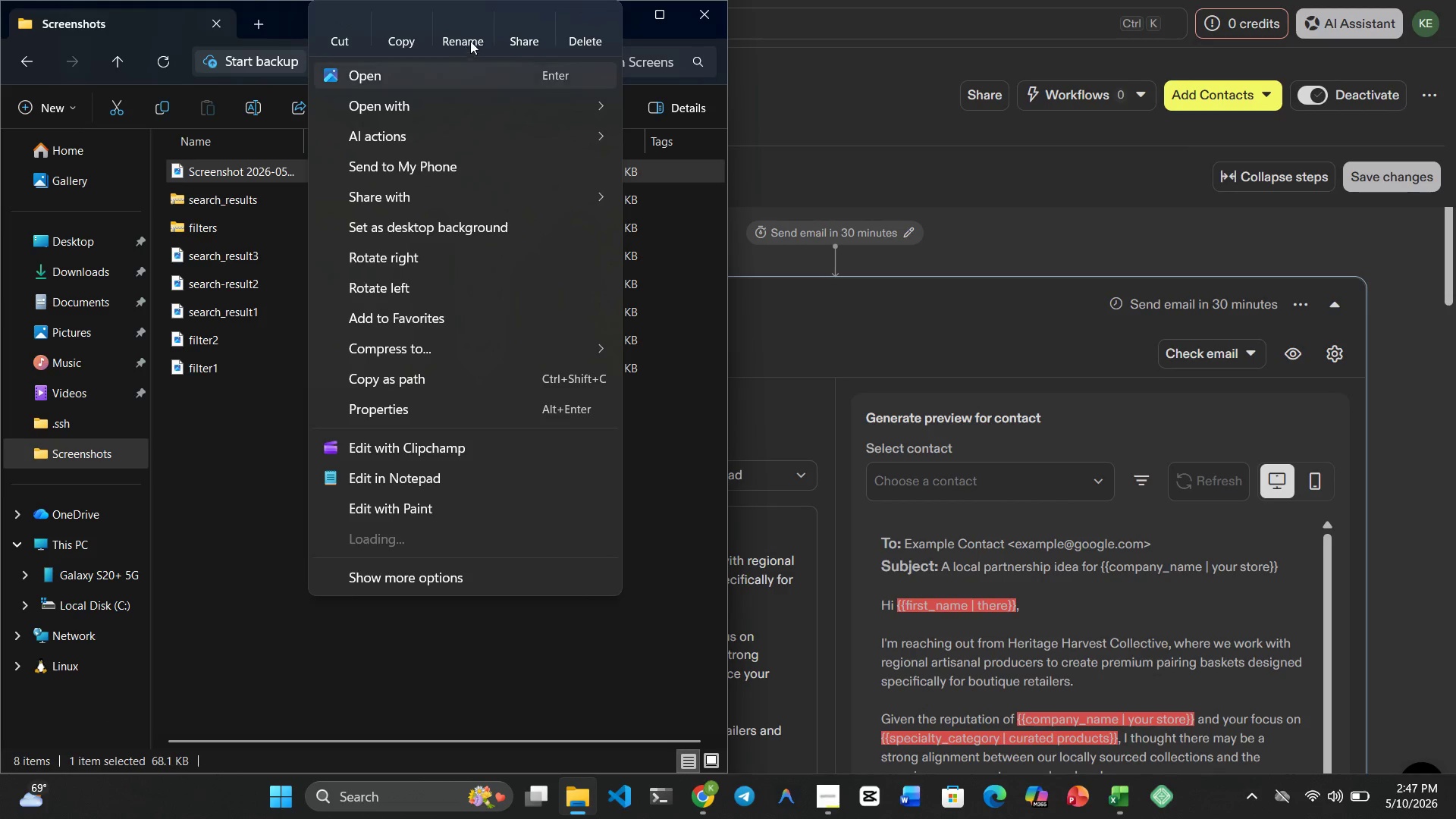 
left_click([475, 27])
 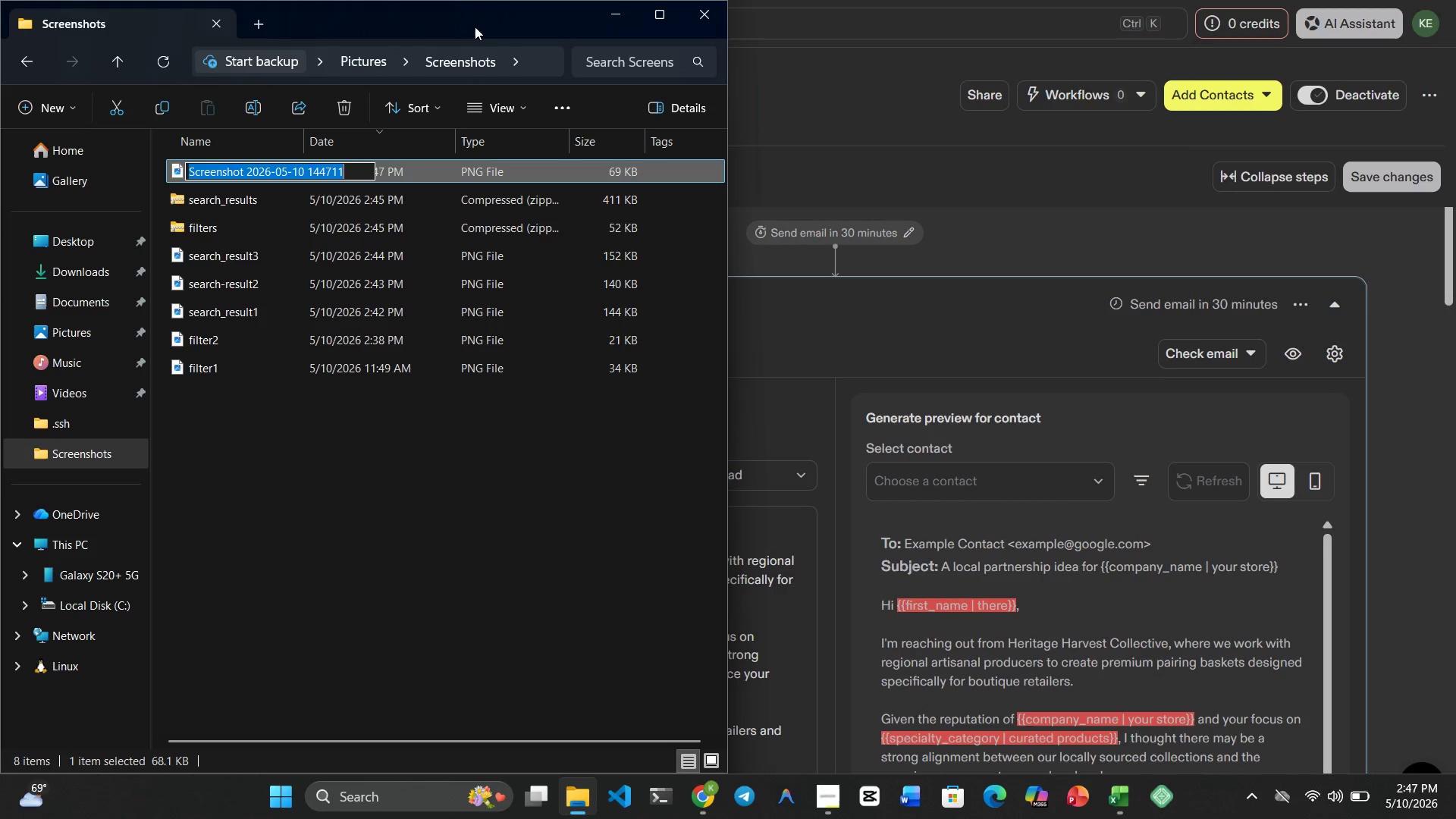 
type(sequence_steps)
 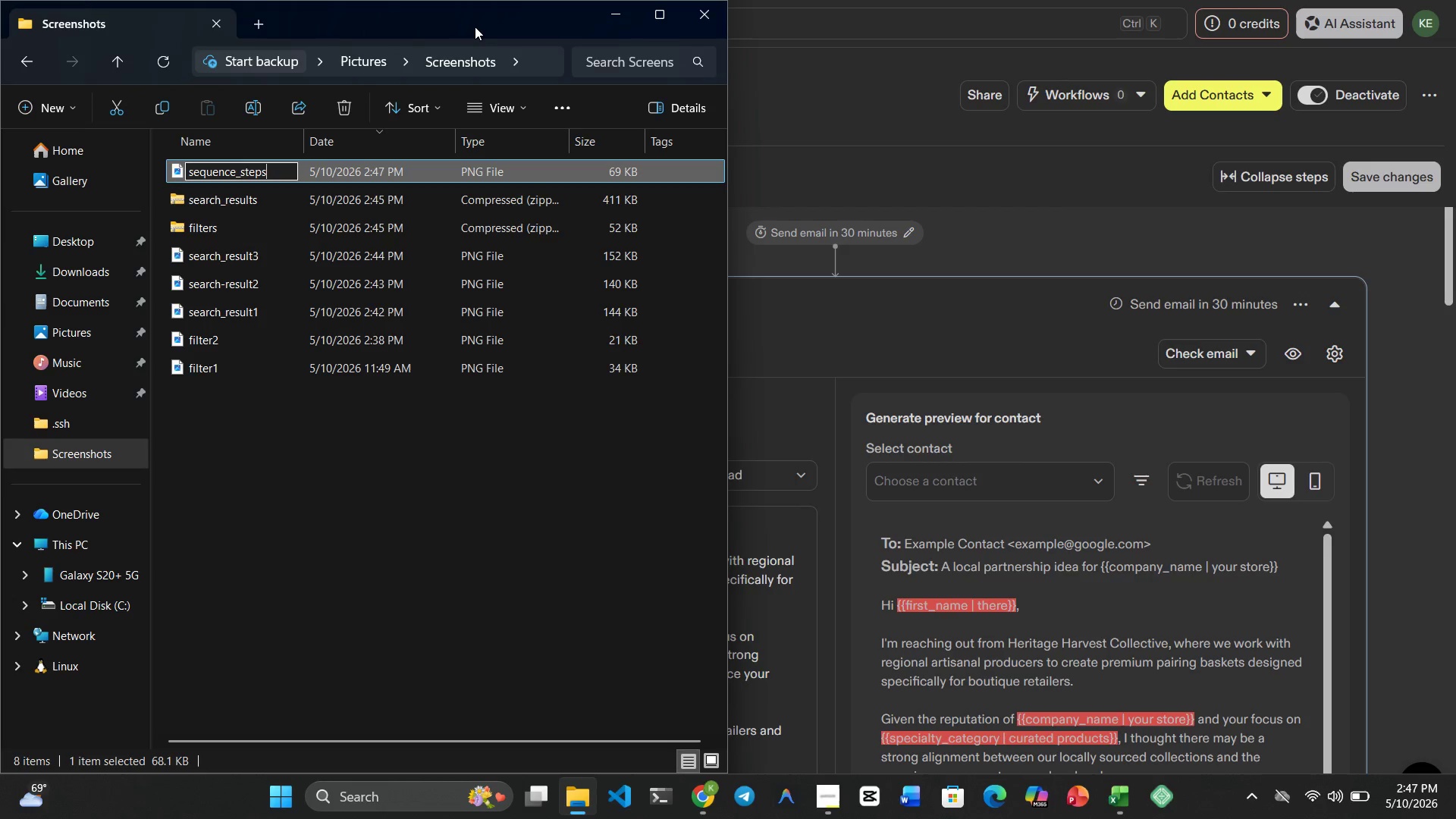 
key(Enter)
 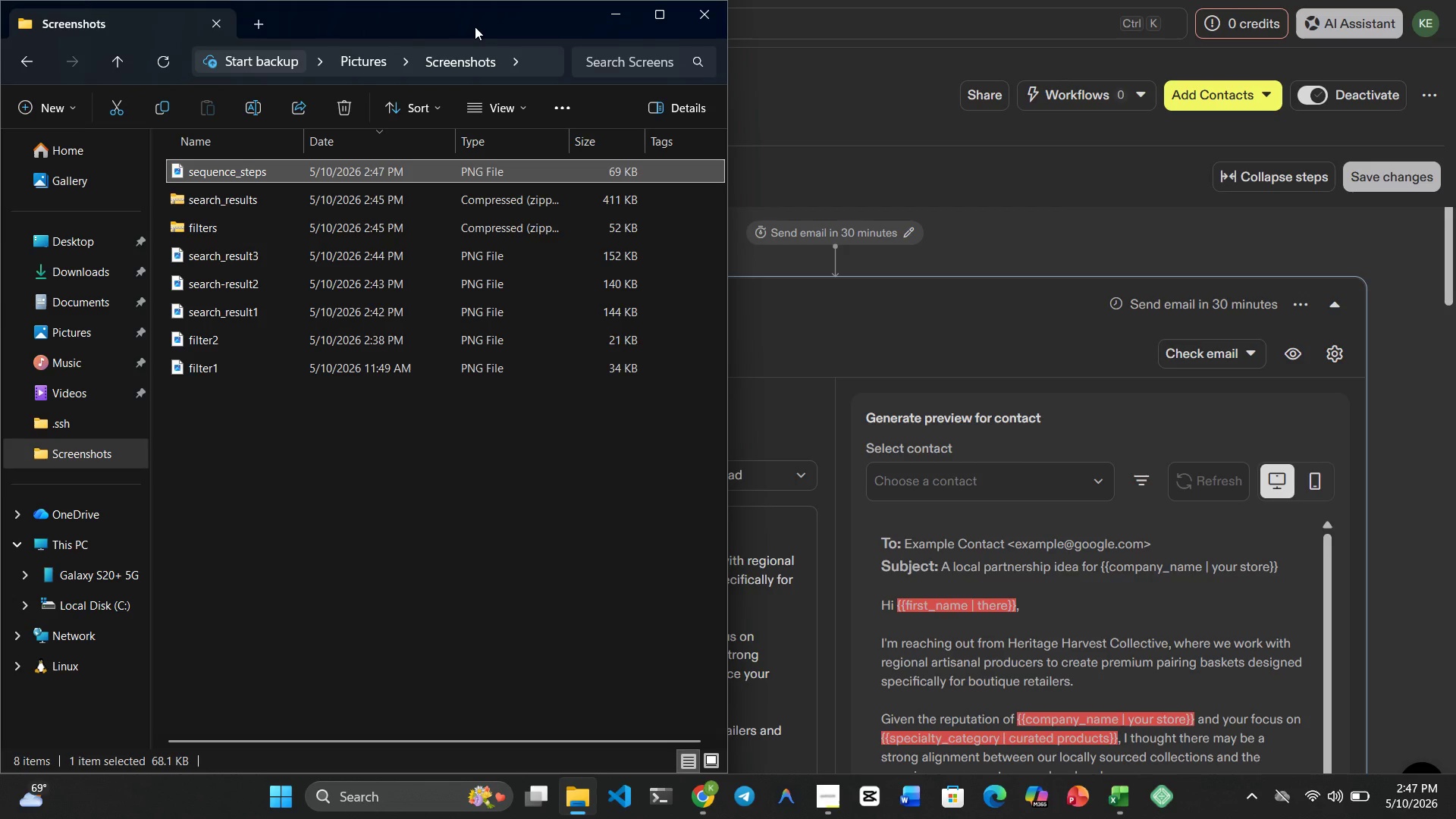 
key(Meta+4)
 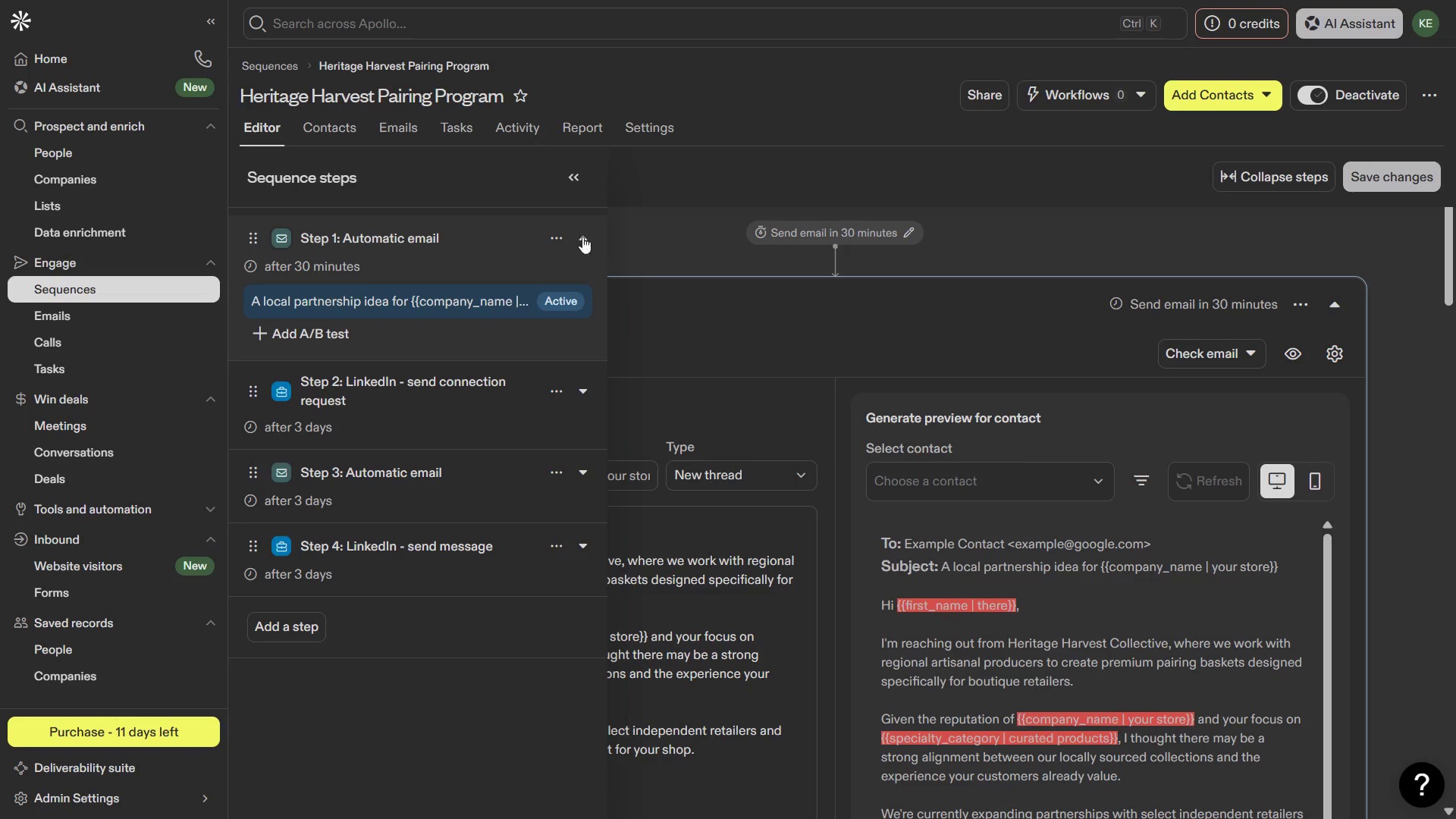 
left_click([574, 173])
 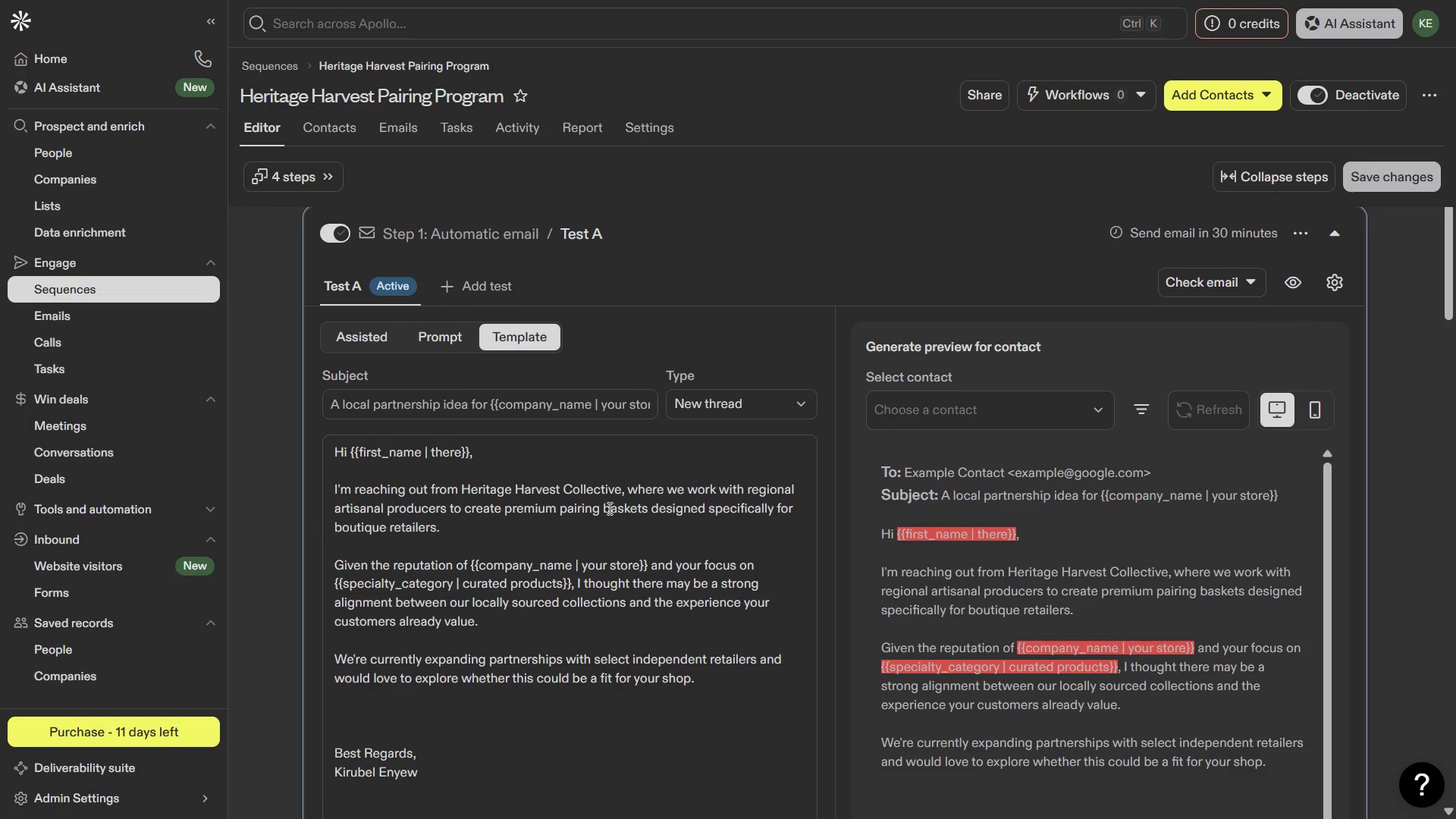 
wait(10.66)
 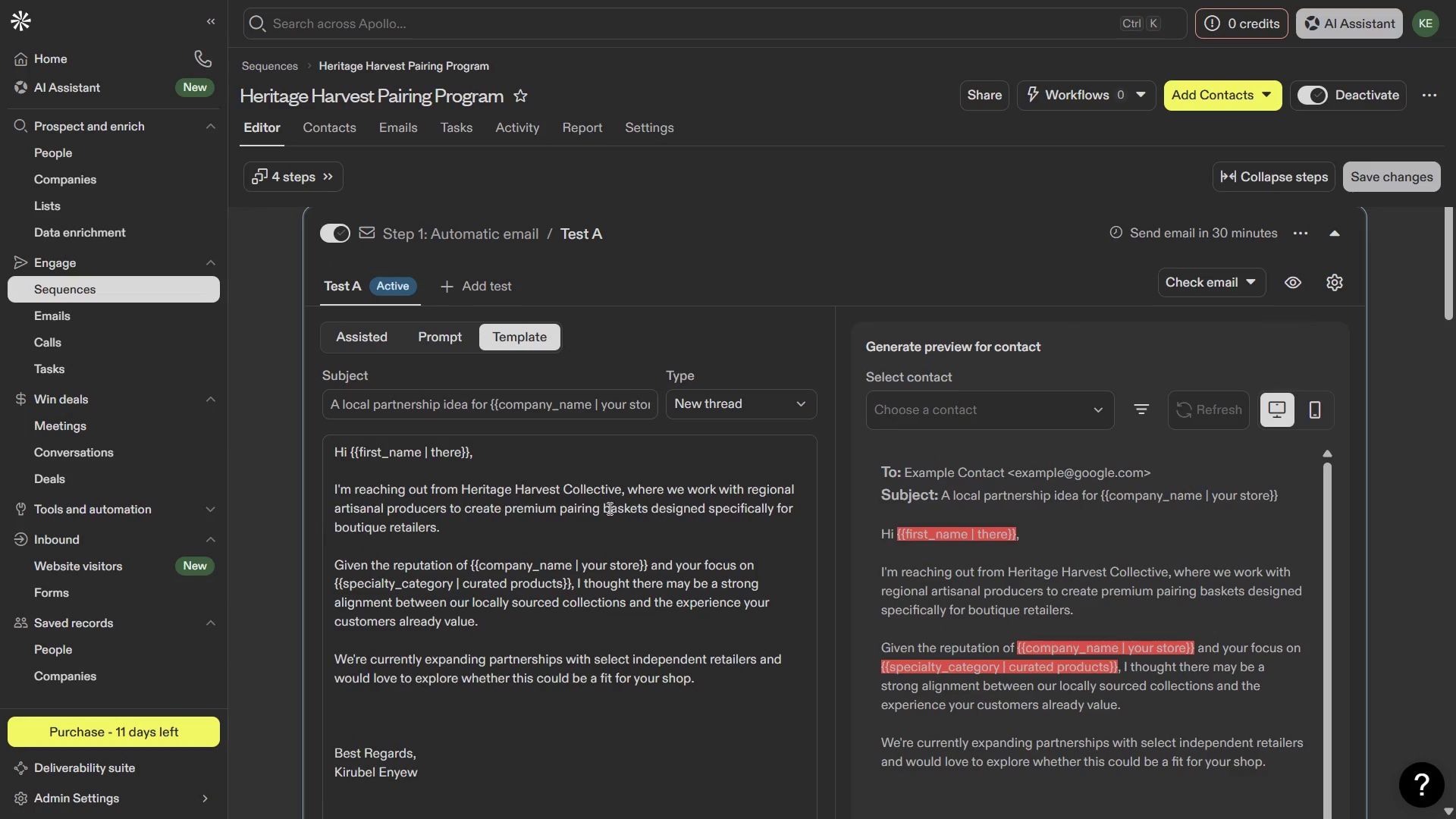 
key(PrintScreen)
 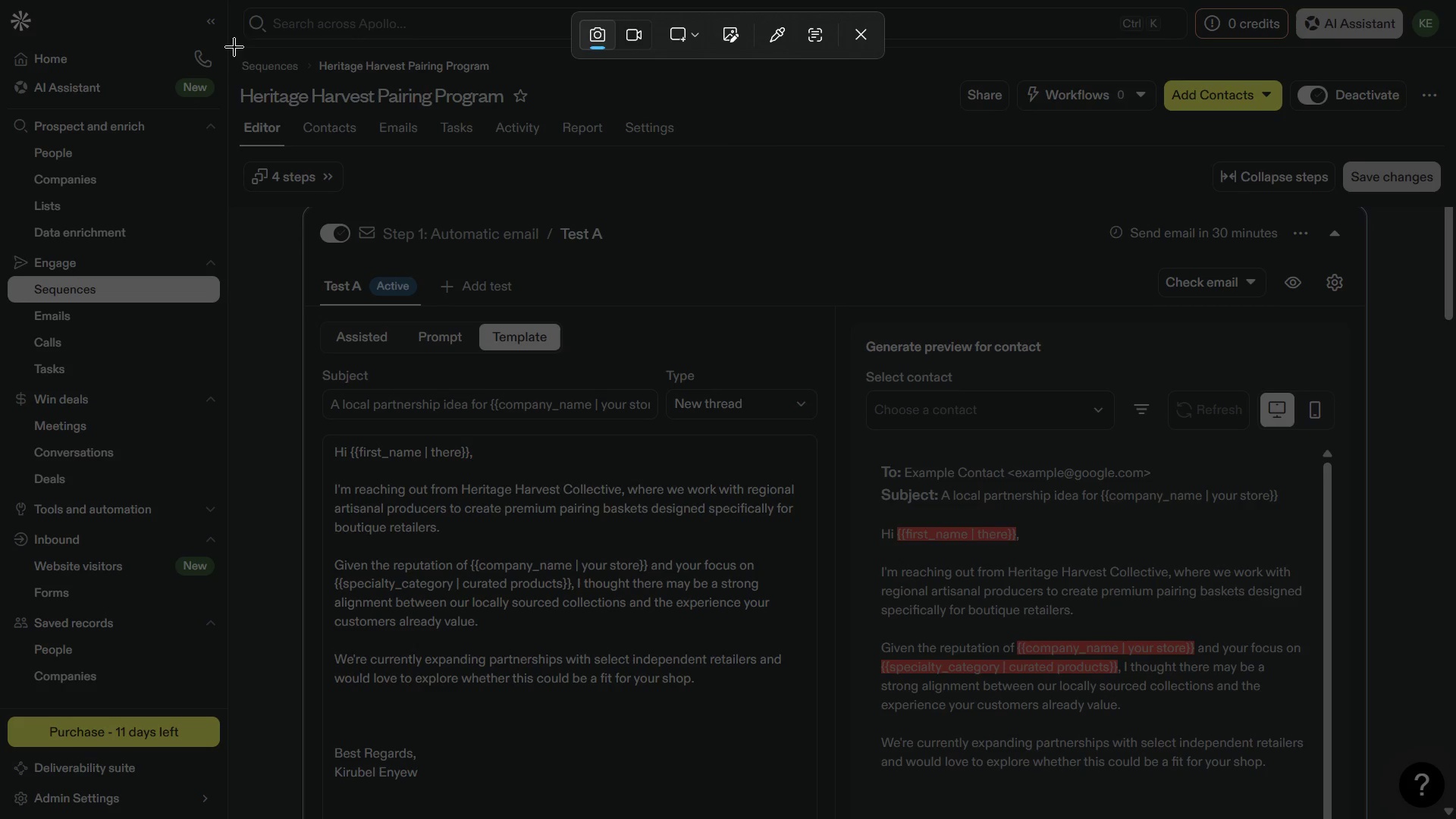 
left_click_drag(start_coordinate=[230, 42], to_coordinate=[828, 804])
 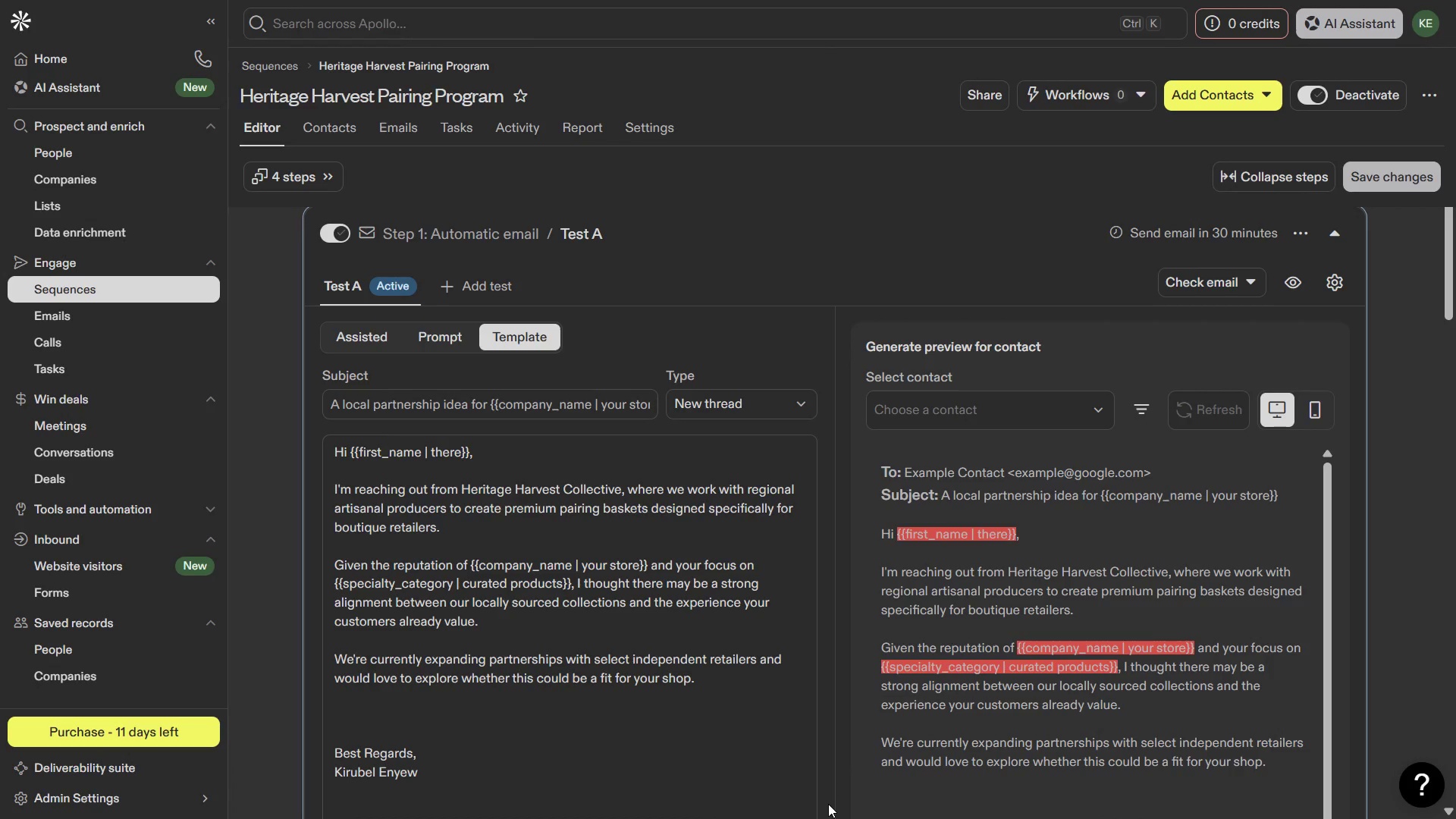 
key(Meta+1)
 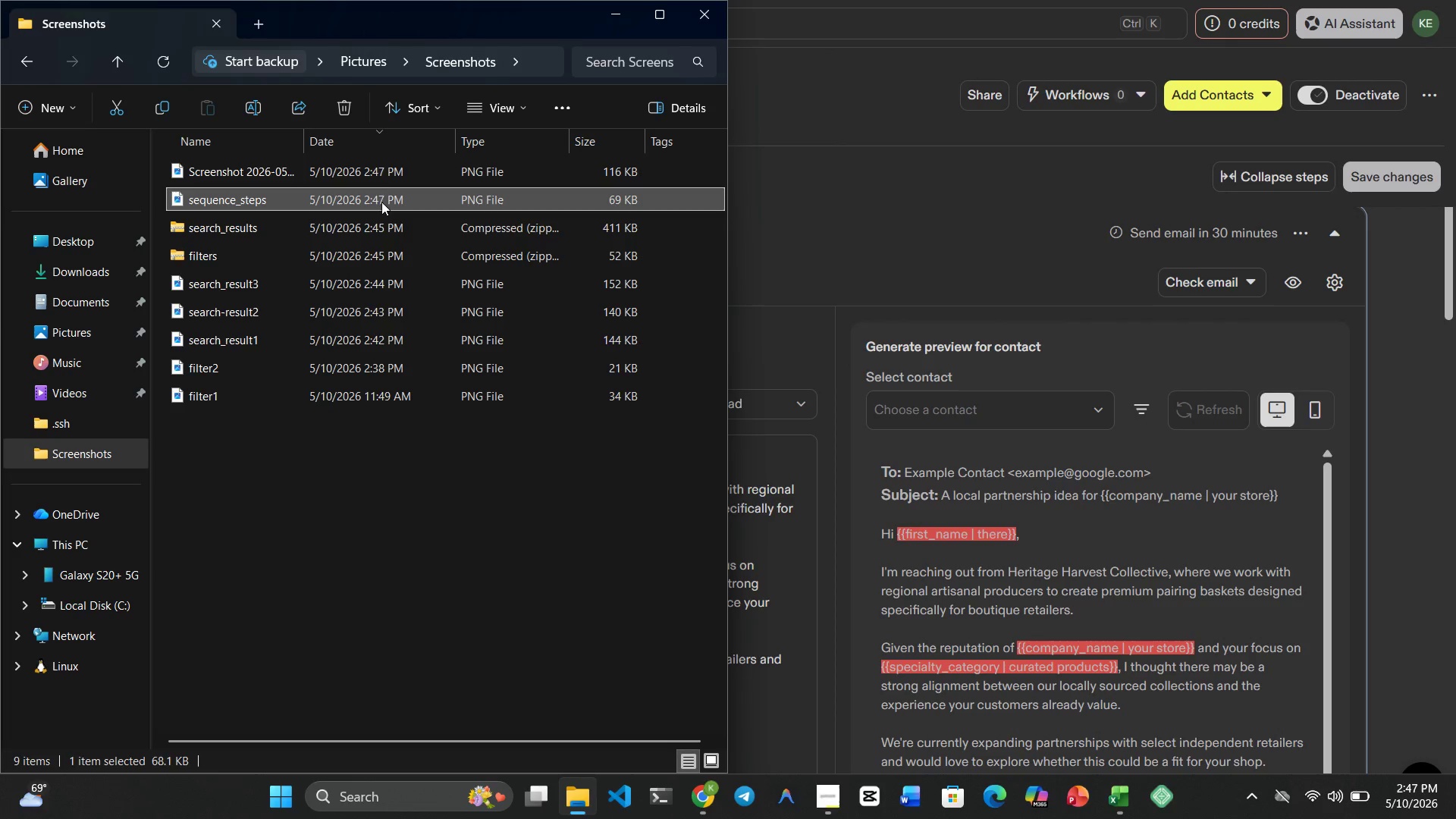 
left_click([368, 166])
 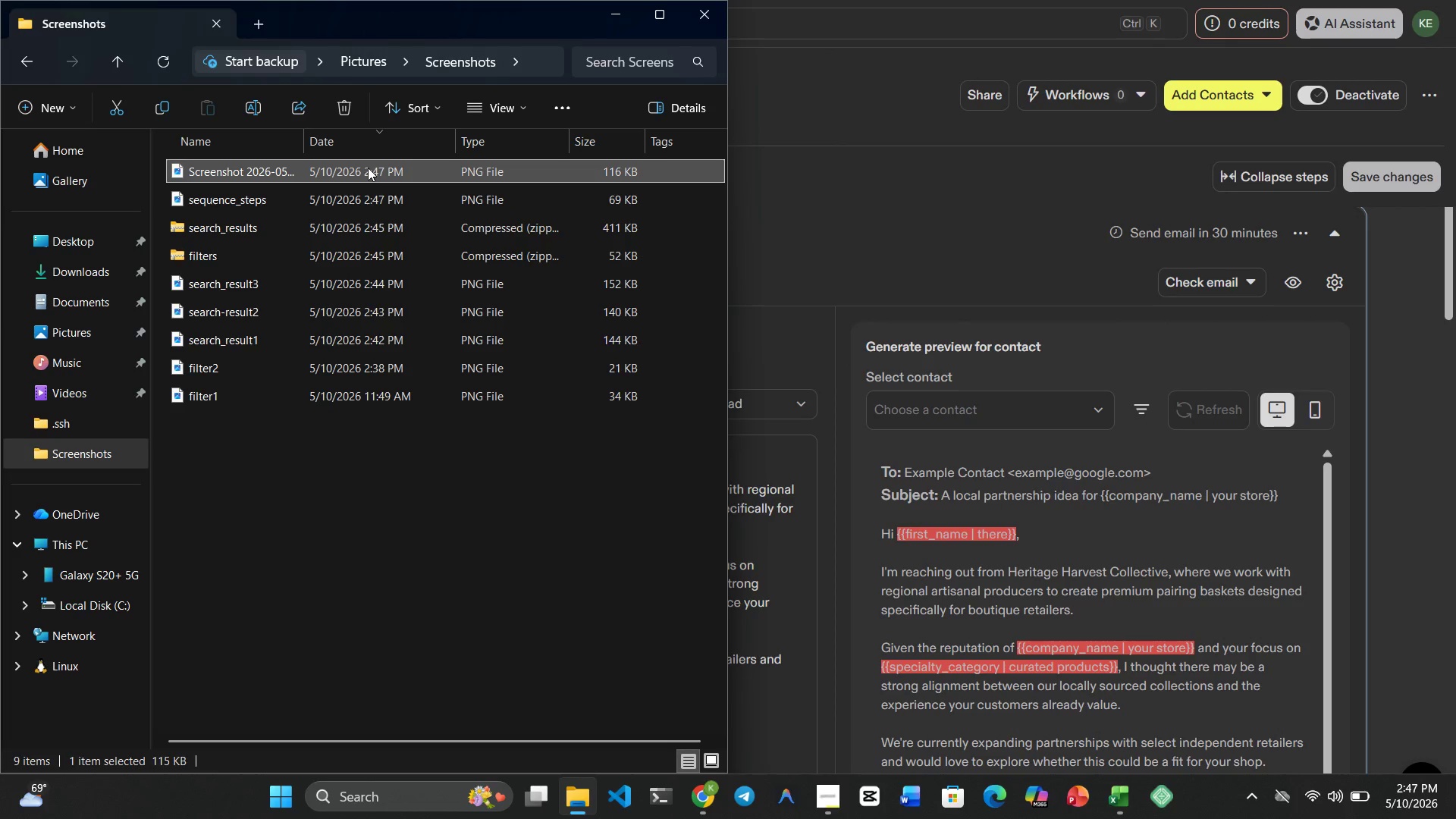 
left_click([367, 169])
 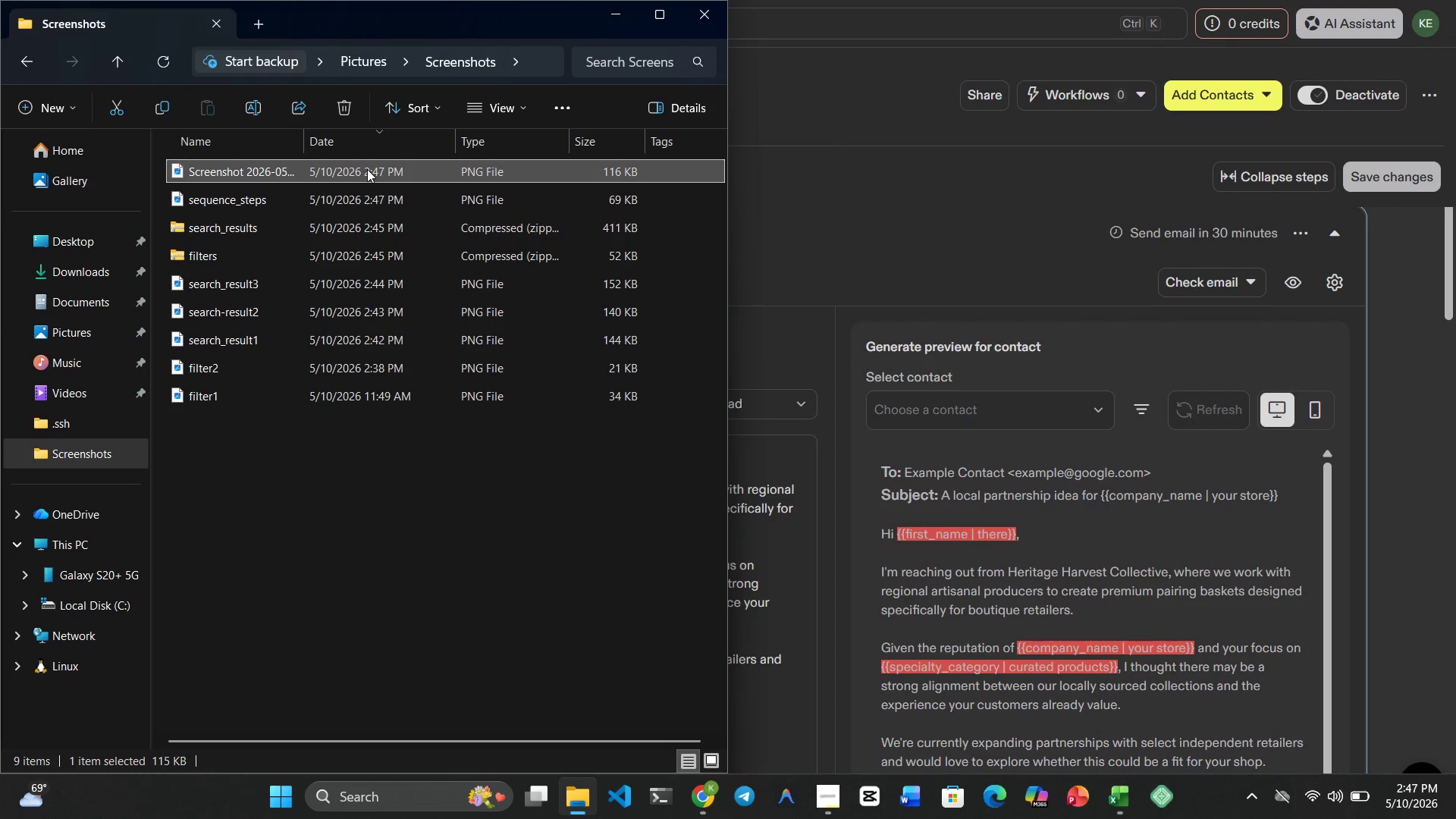 
right_click([367, 169])
 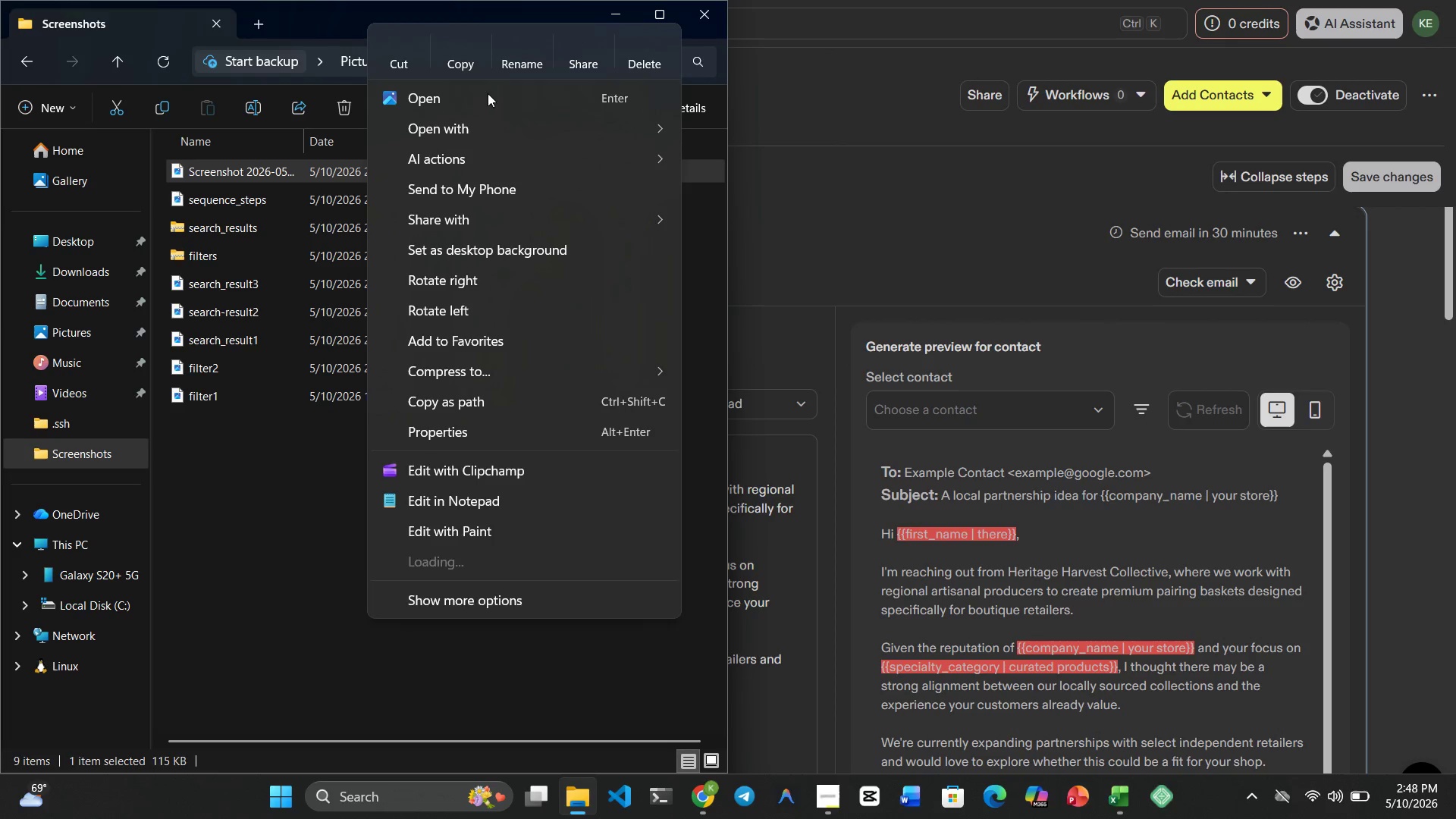 
left_click([522, 40])
 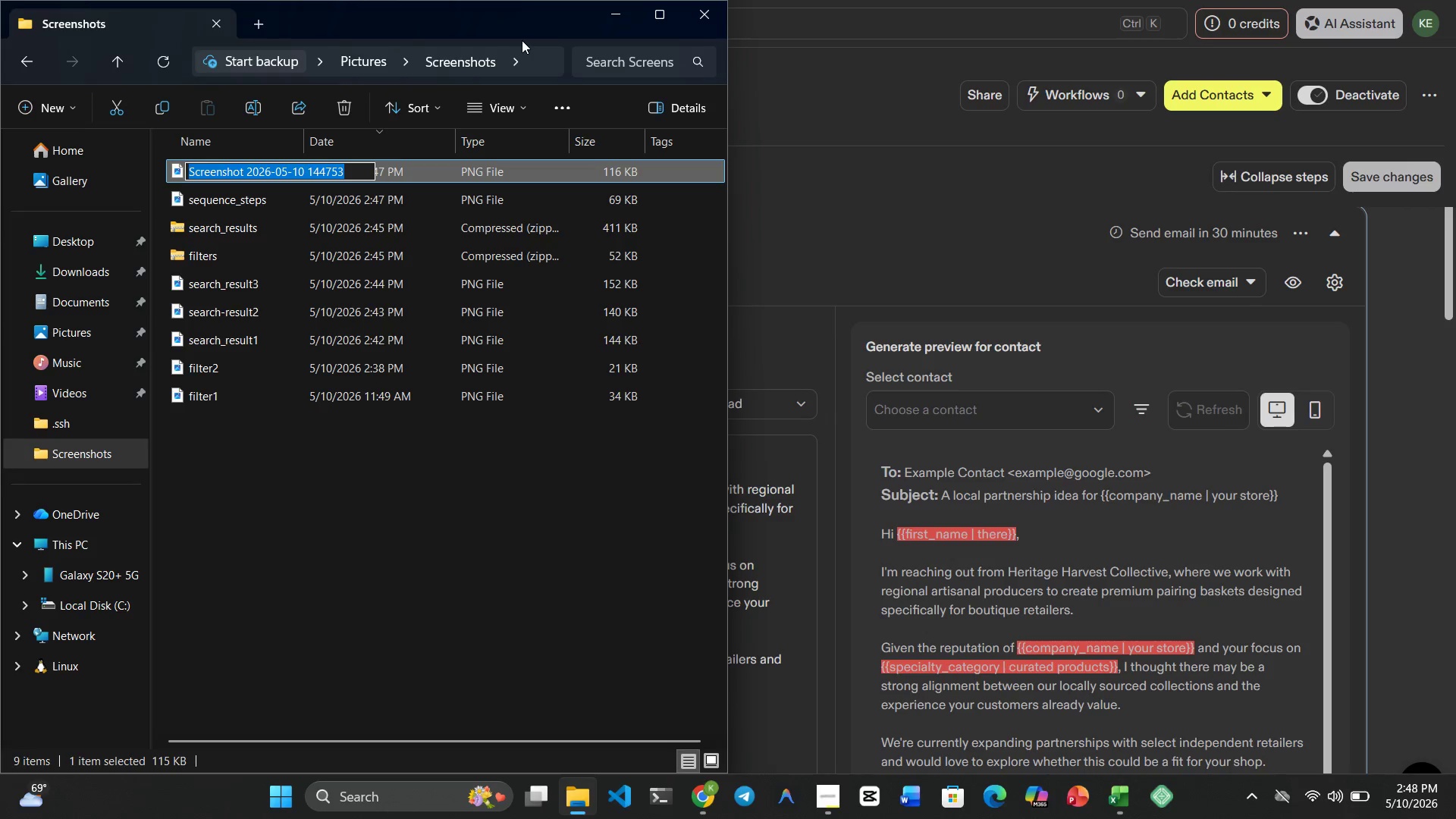 
type(touch1)
 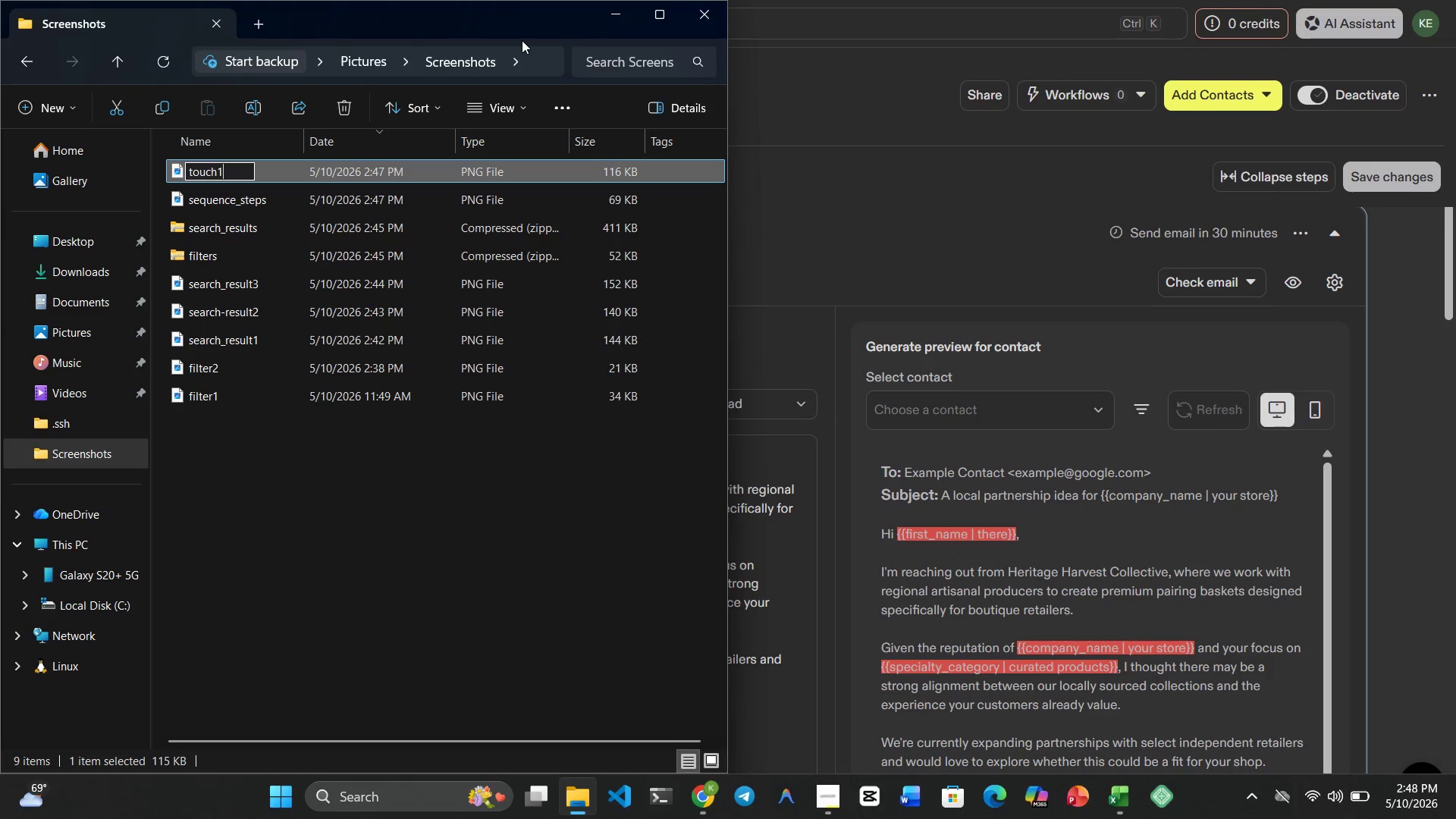 
key(Enter)
 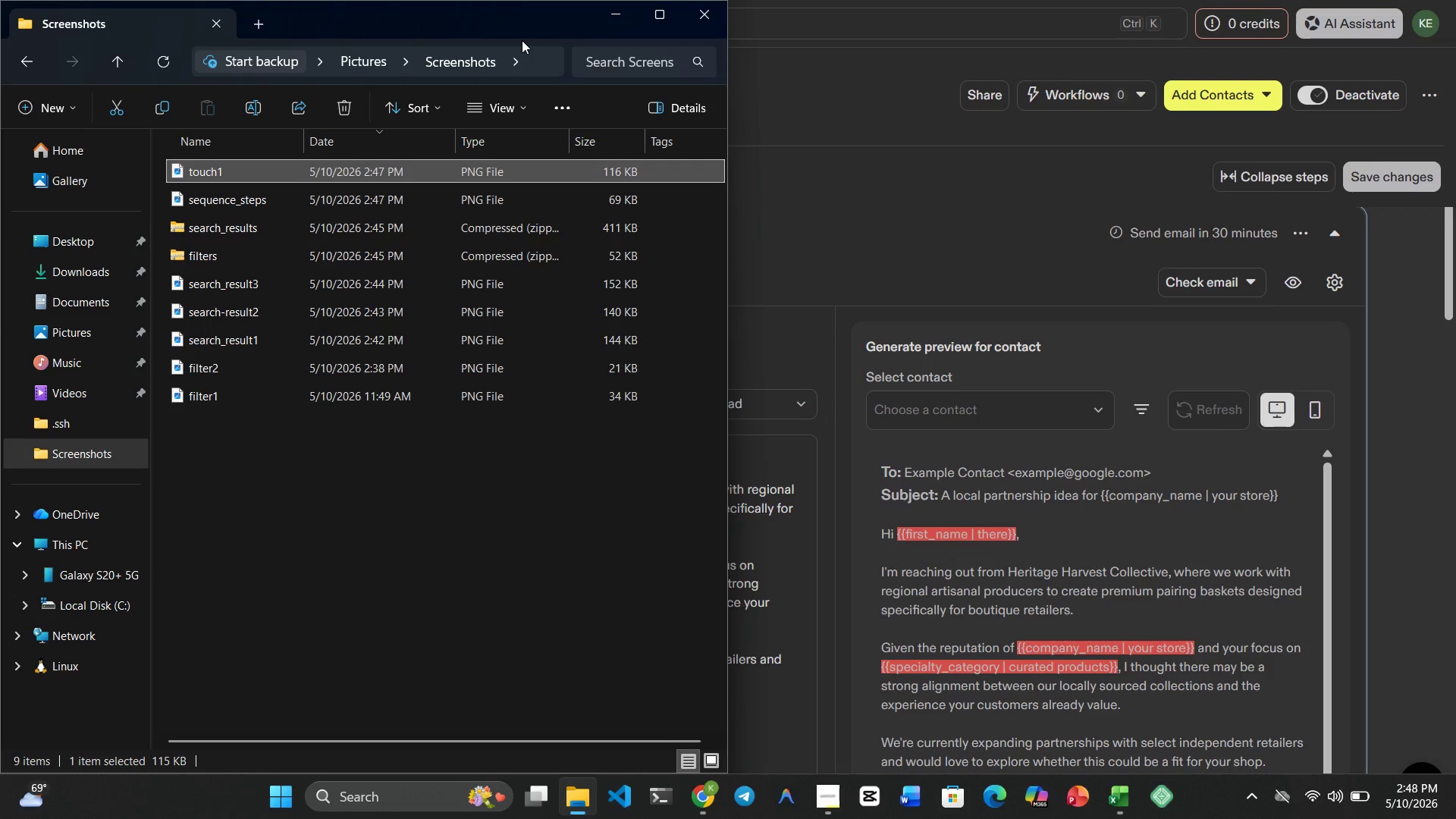 
key(Meta+MetaLeft)
 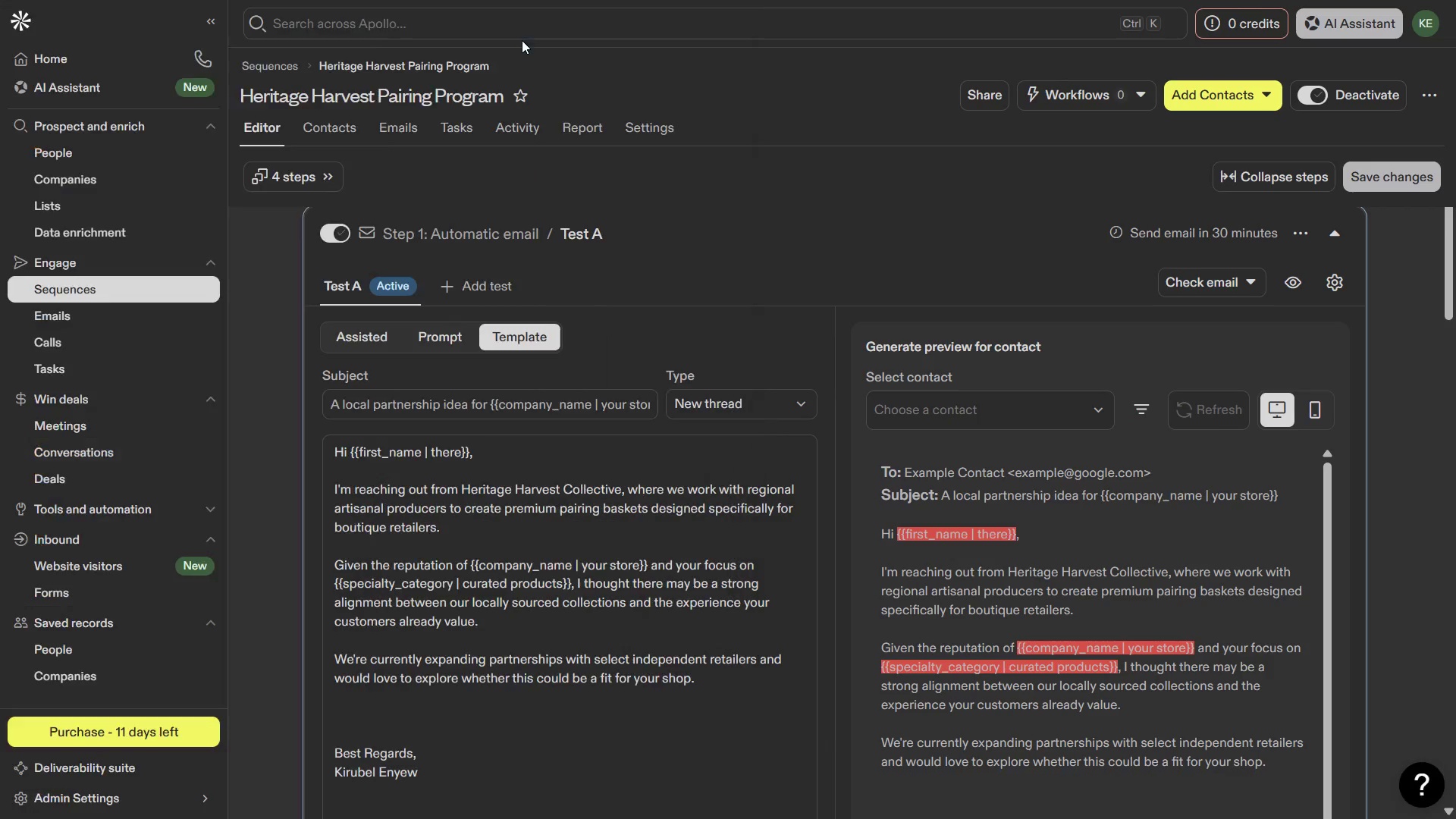 
key(Meta+4)
 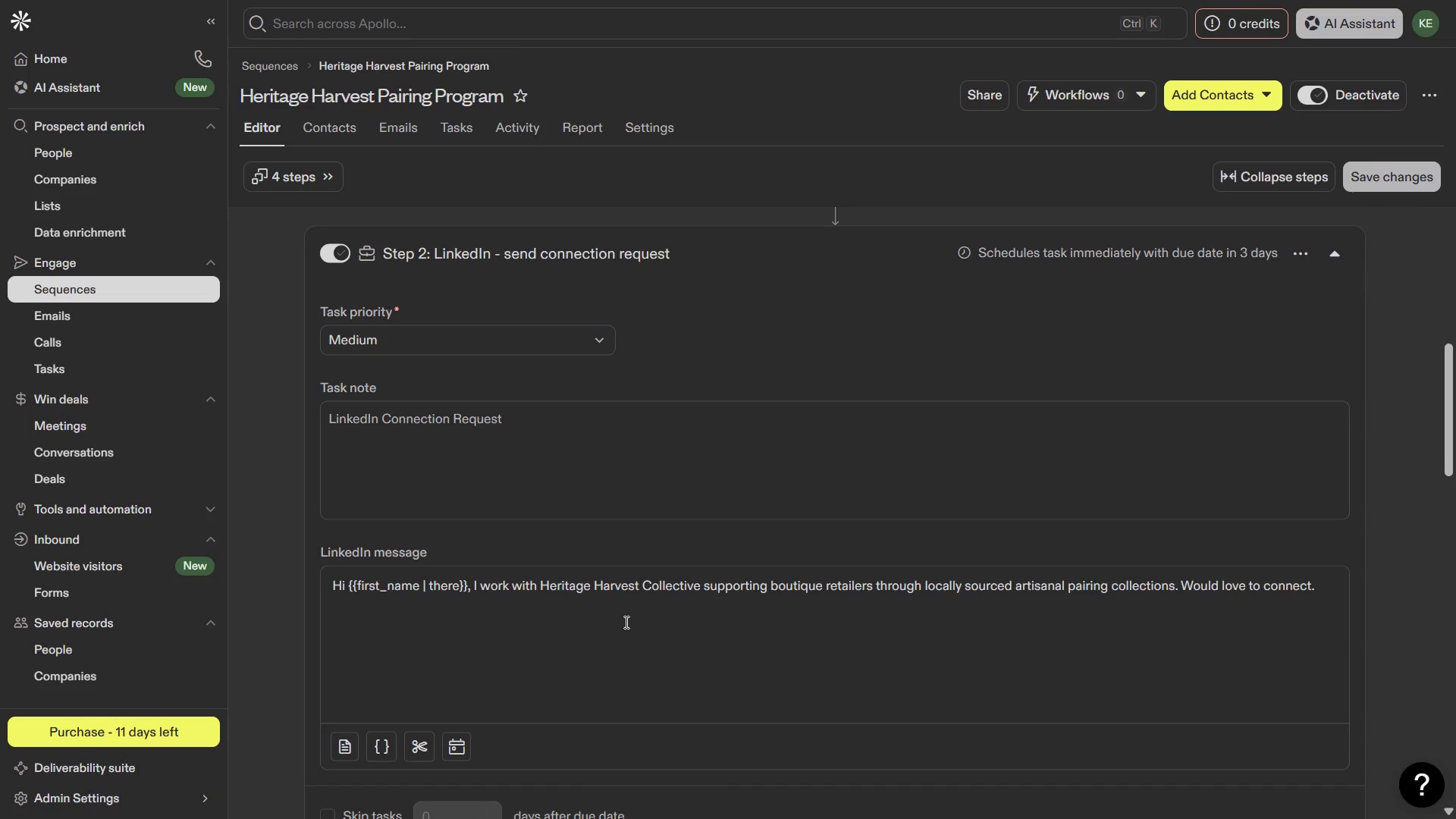 
wait(8.95)
 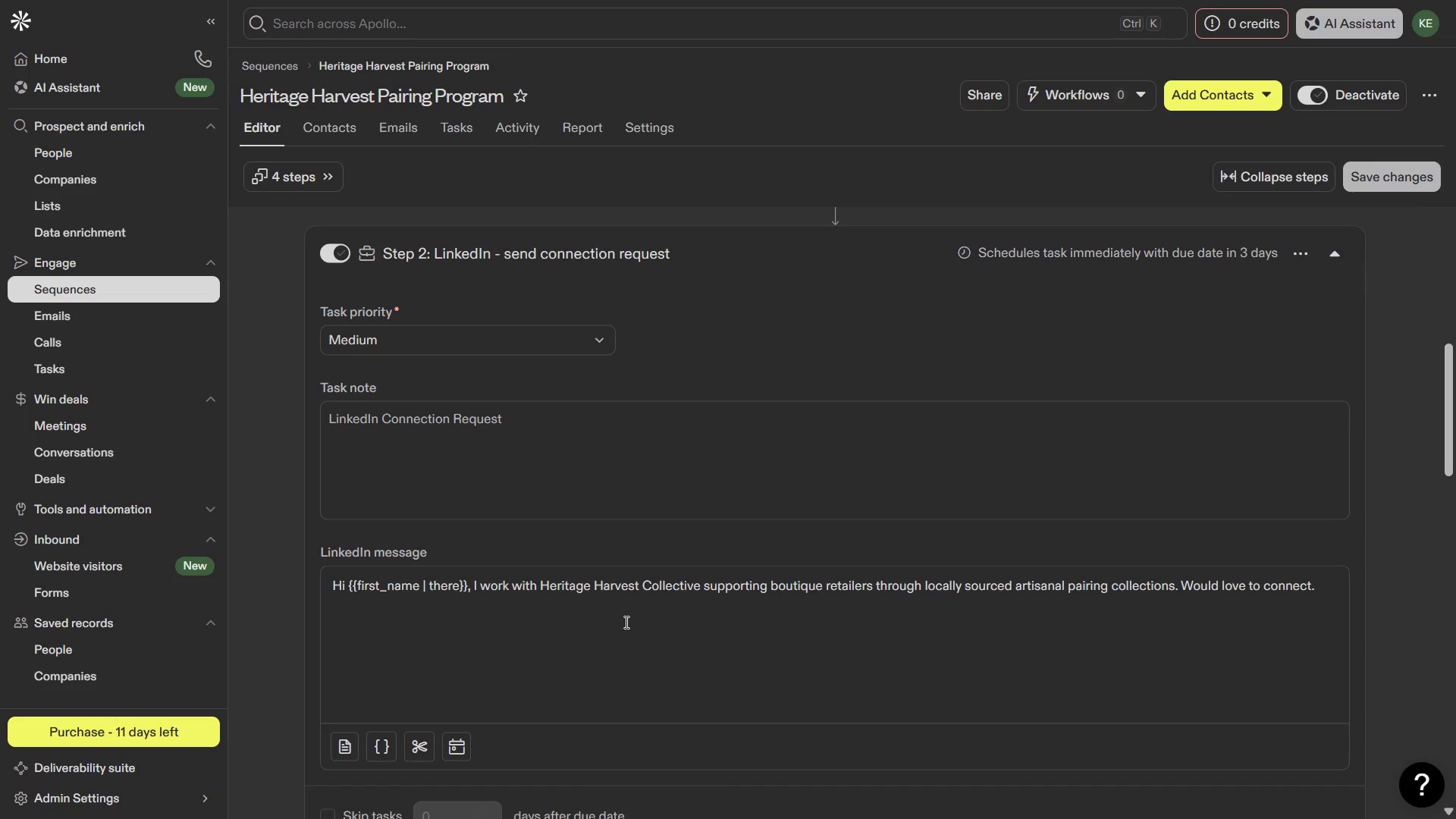 
key(PrintScreen)
 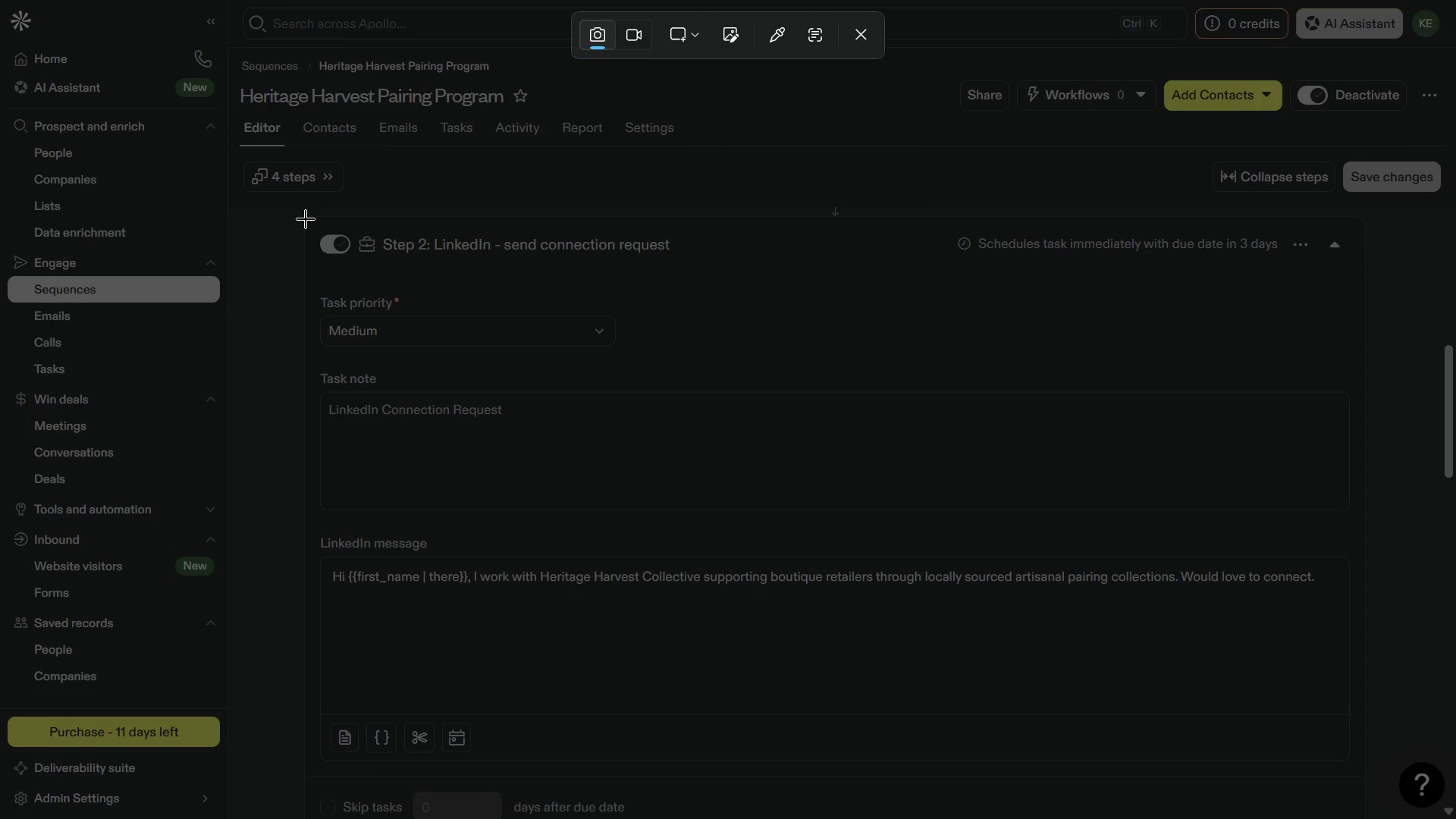 
left_click_drag(start_coordinate=[306, 218], to_coordinate=[1356, 723])
 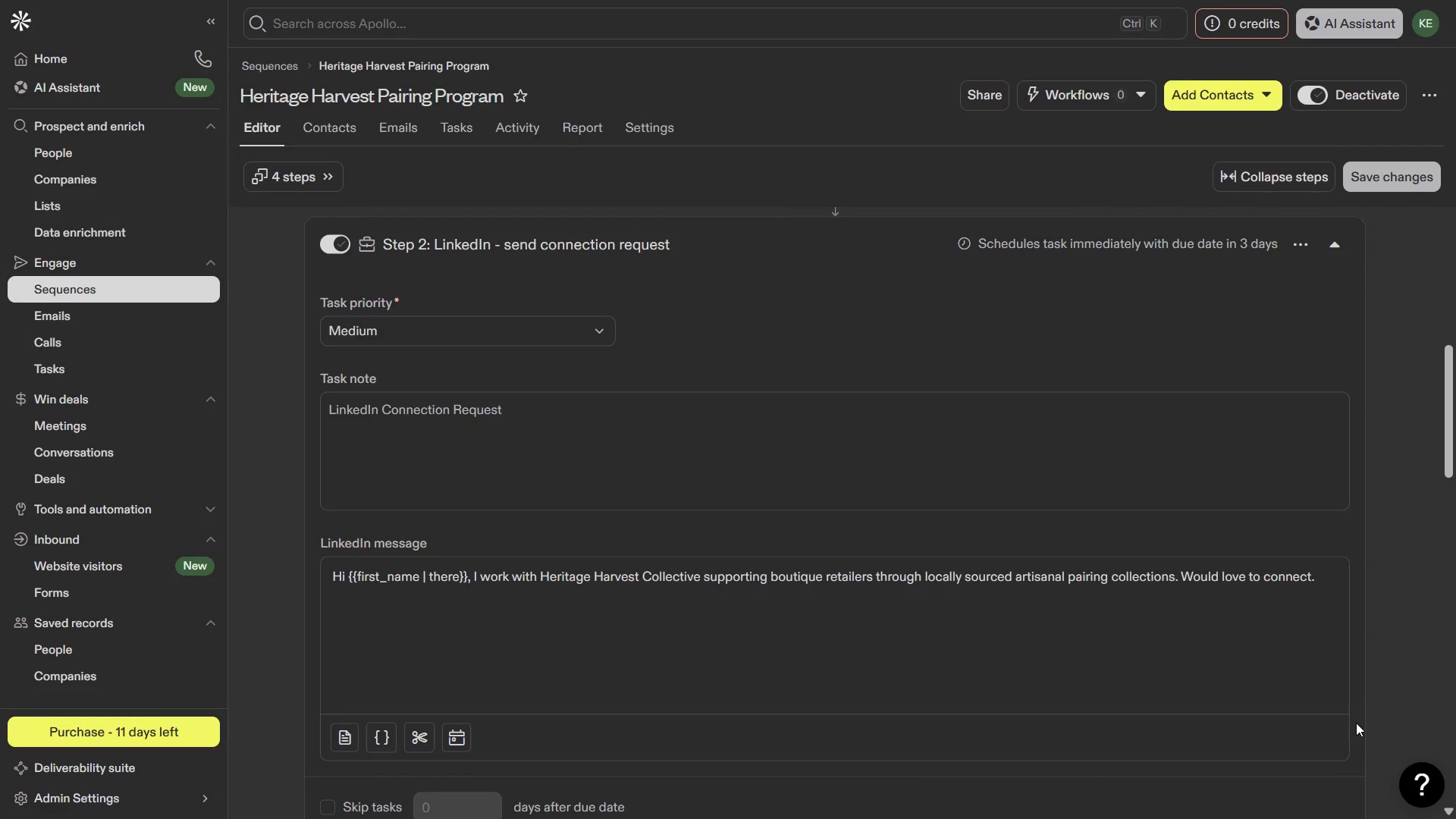 
key(Meta+1)
 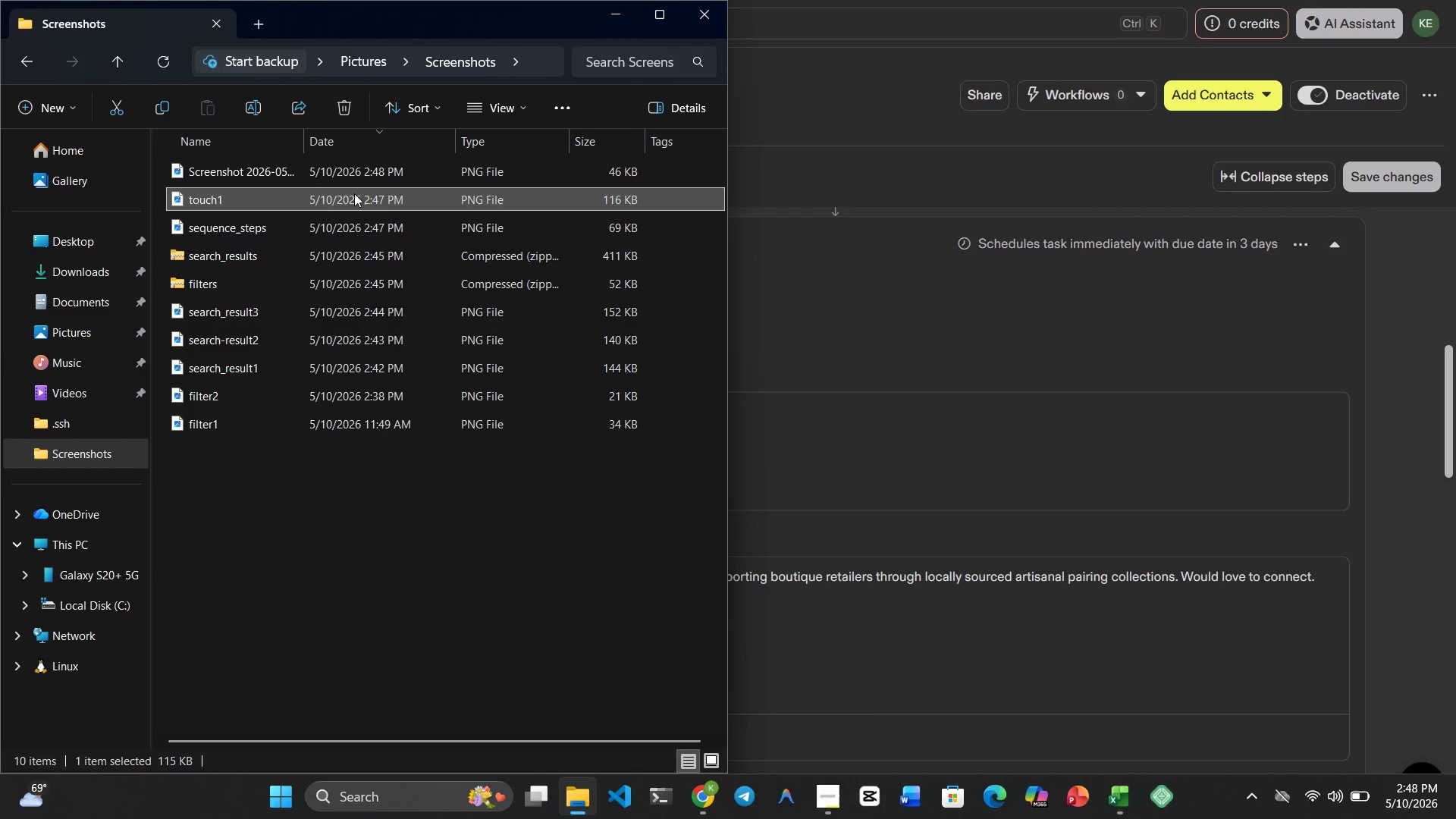 
left_click([344, 170])
 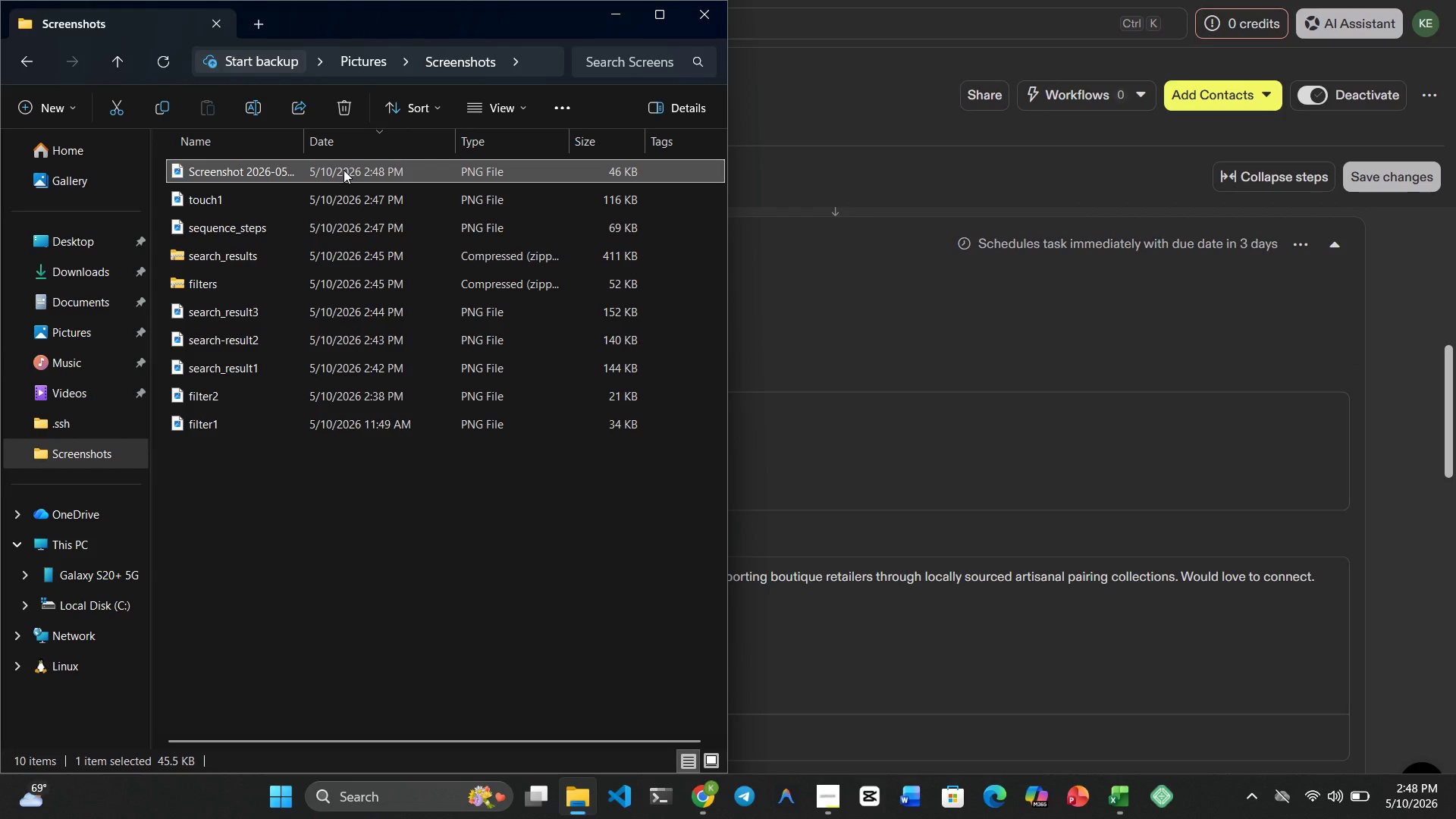 
right_click([344, 170])
 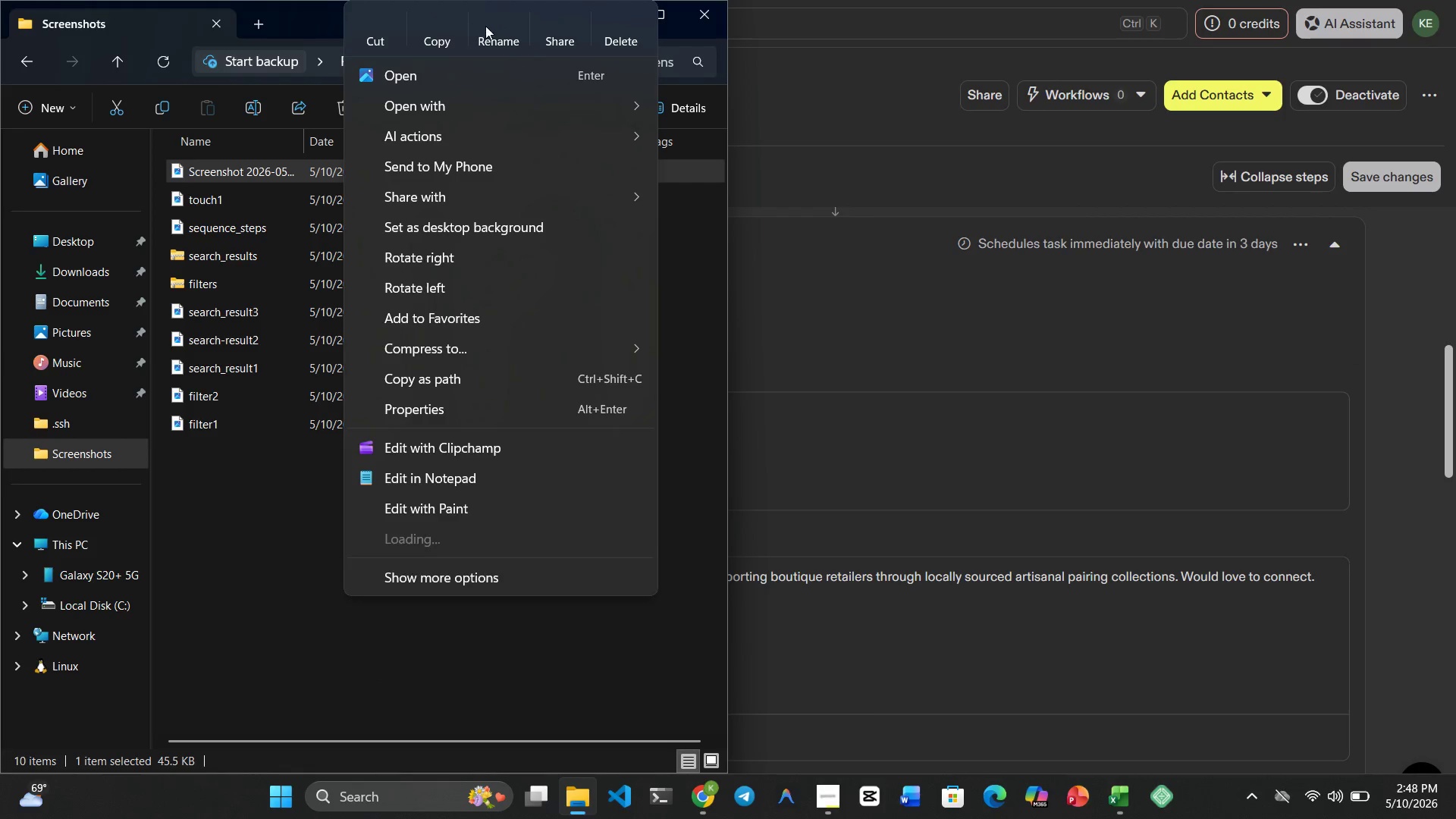 
left_click([498, 24])
 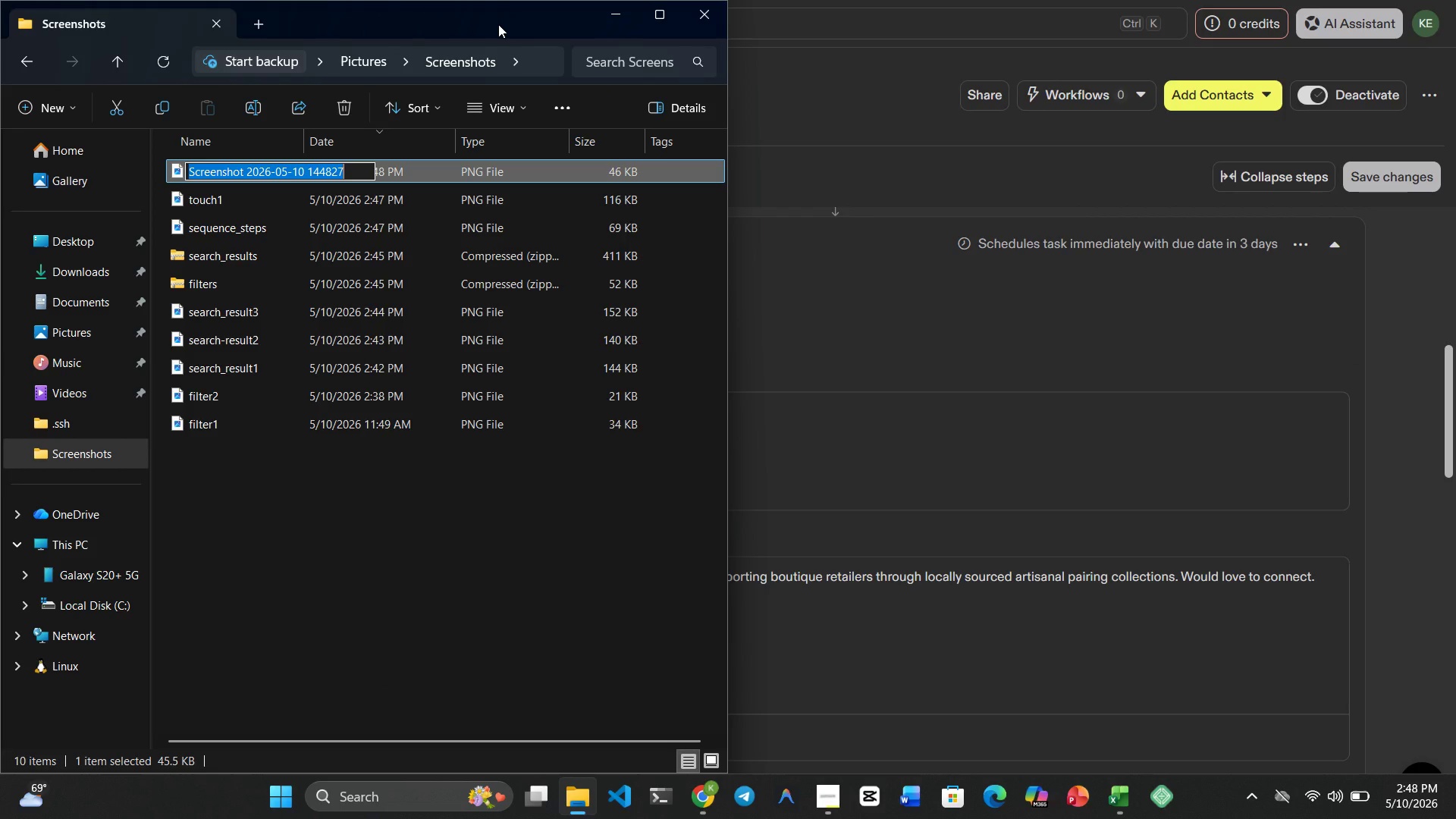 
type(touch2)
 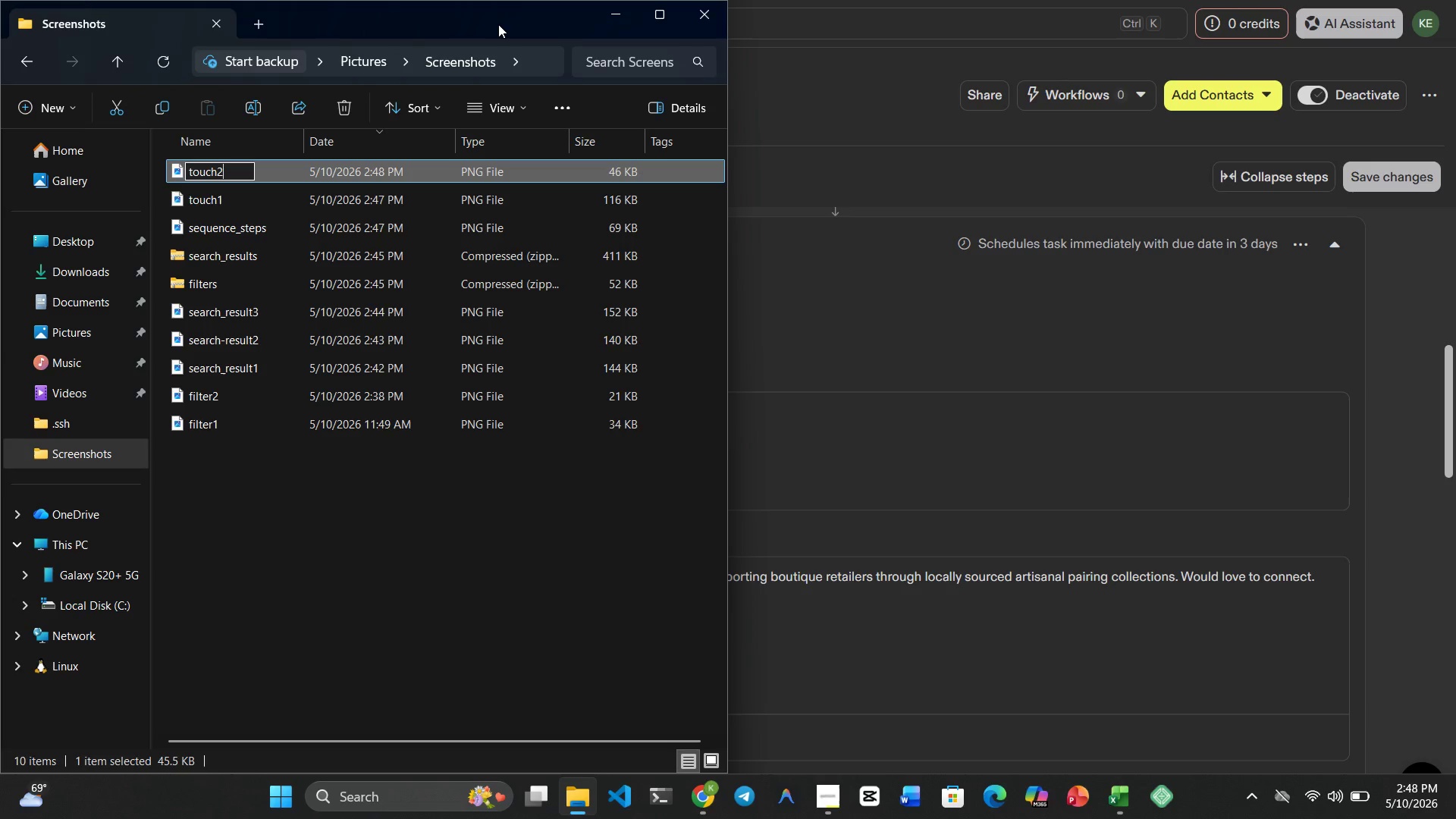 
key(Enter)
 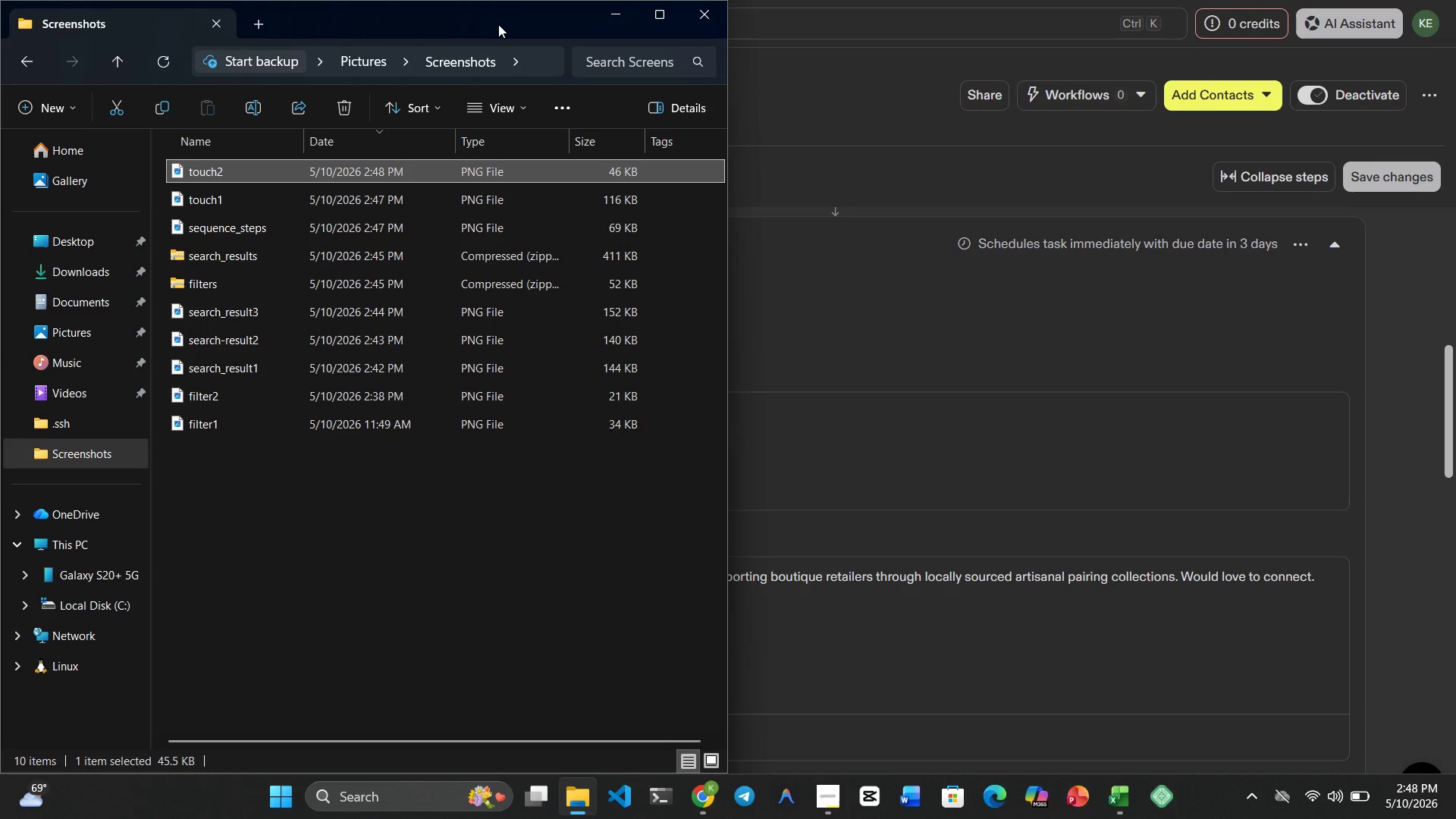 
key(Meta+4)
 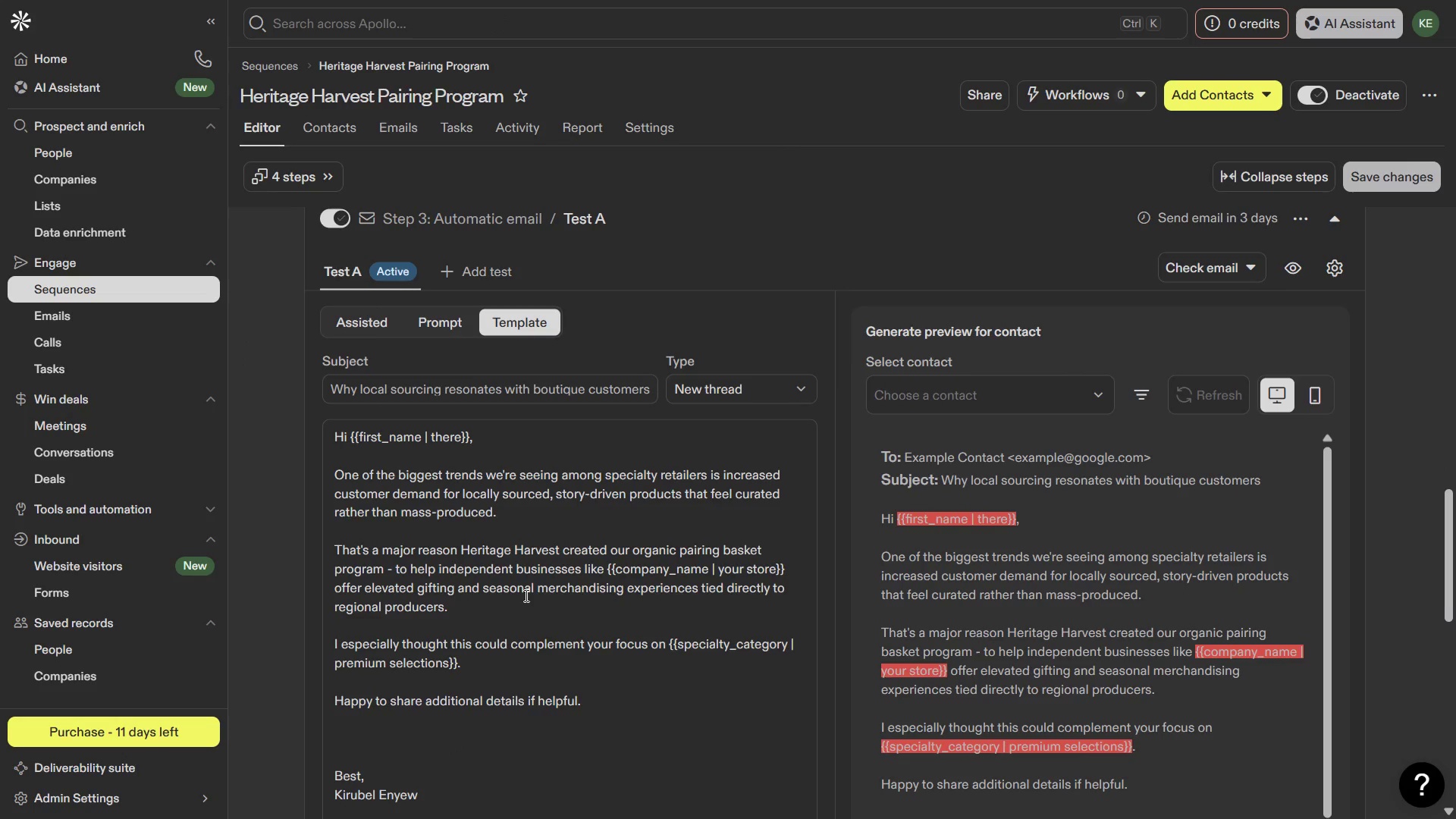 
wait(11.47)
 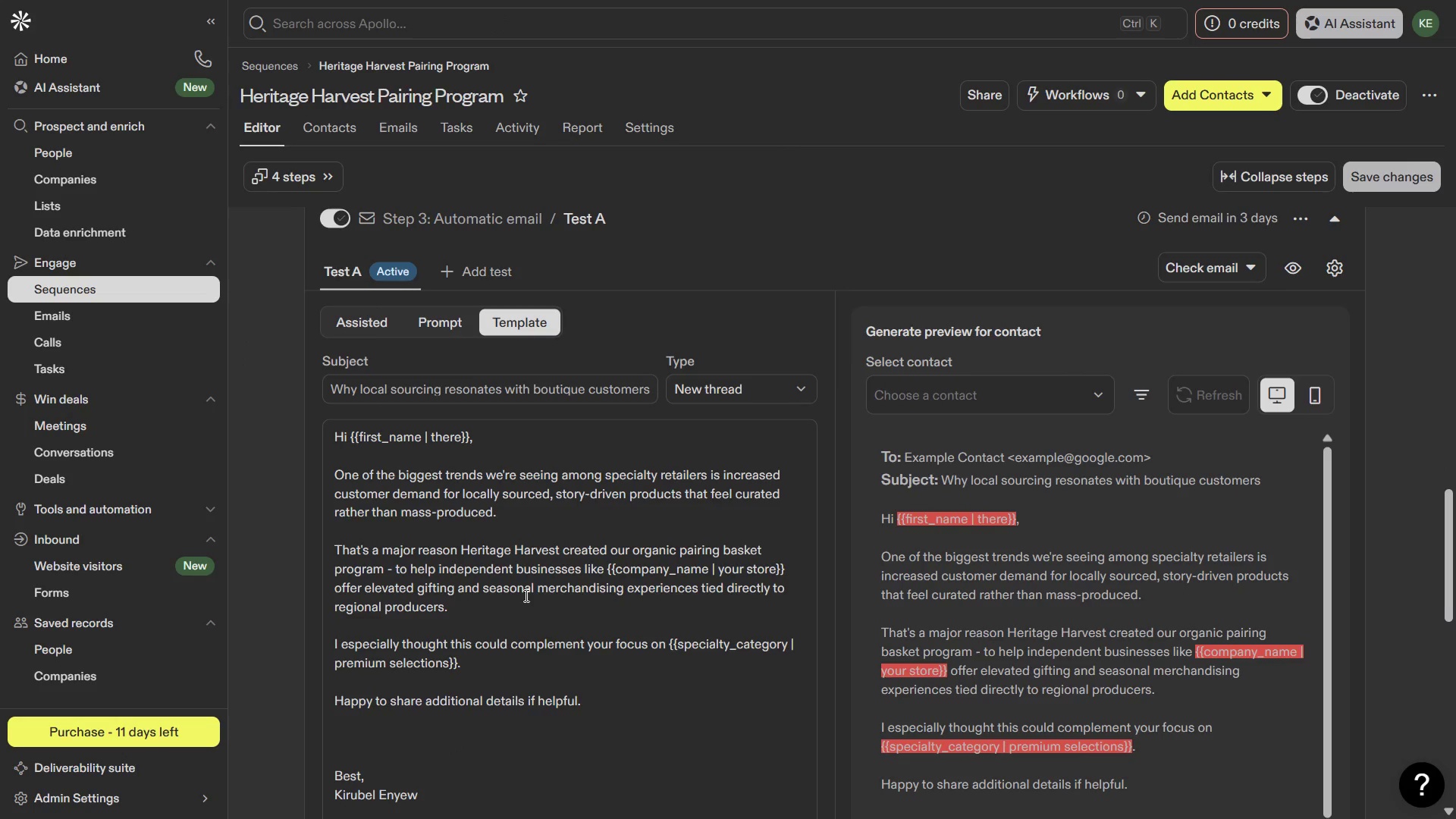 
key(PrintScreen)
 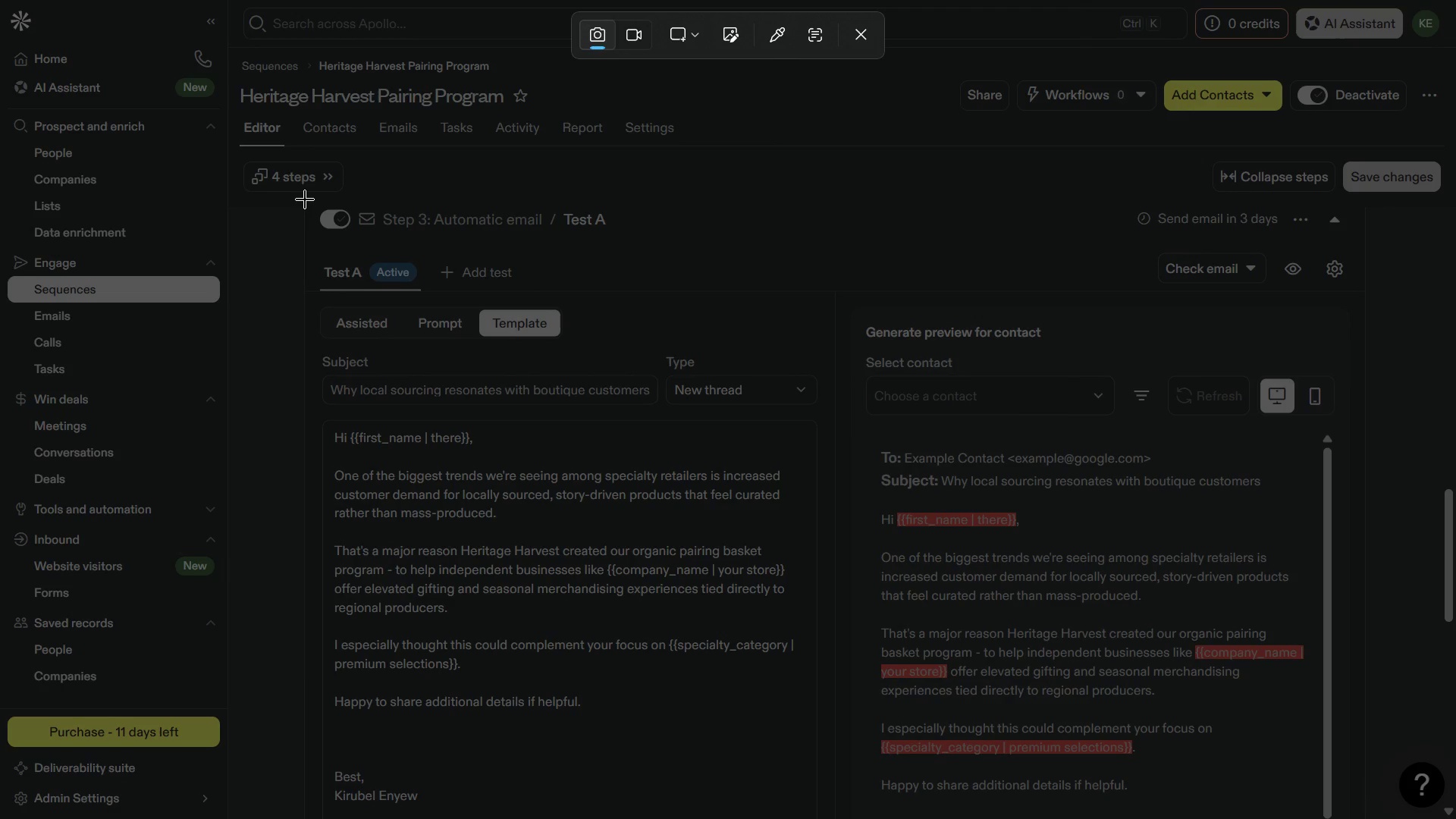 
left_click_drag(start_coordinate=[305, 196], to_coordinate=[830, 818])
 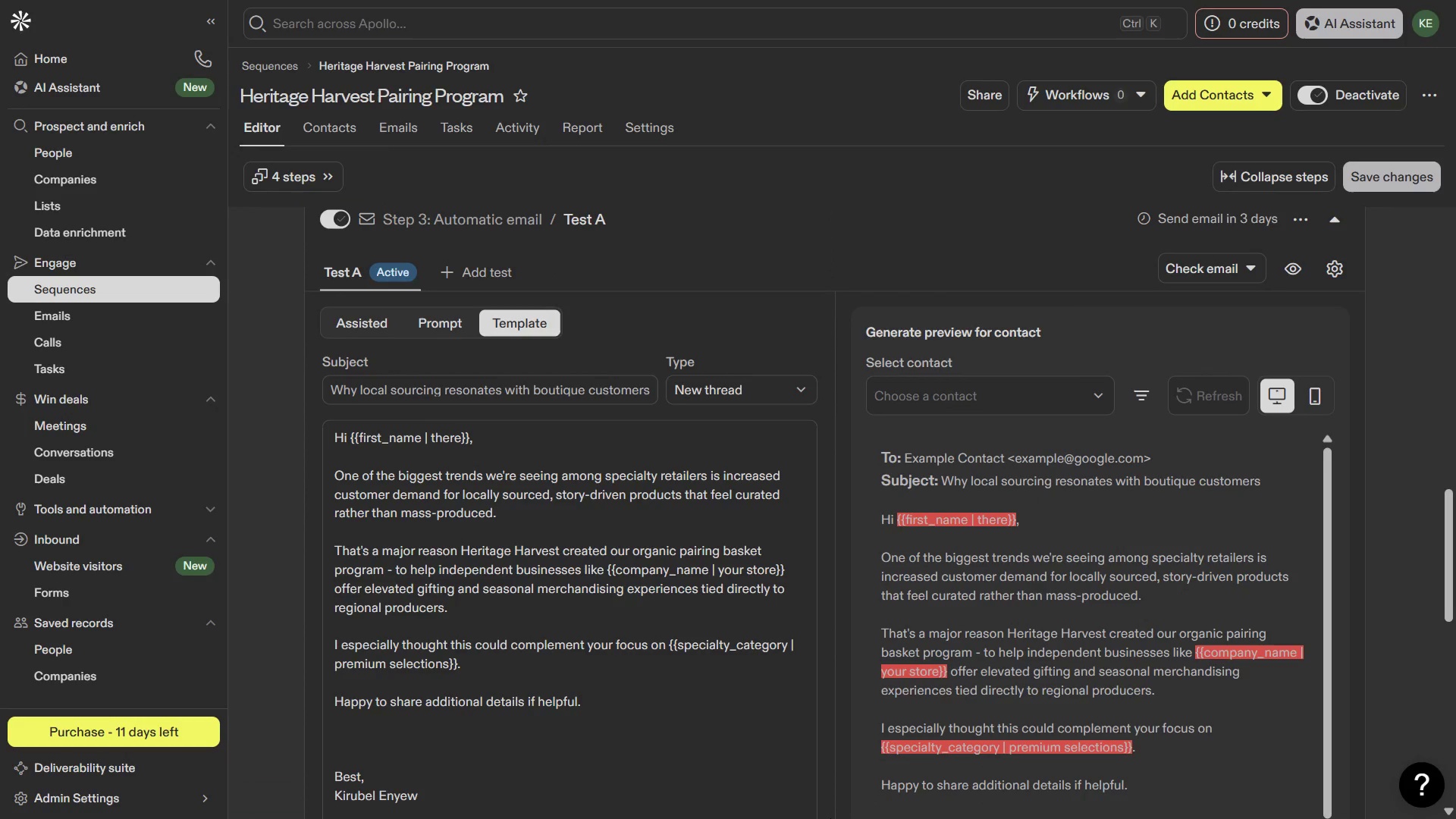 
hold_key(key=MetaLeft, duration=0.89)
 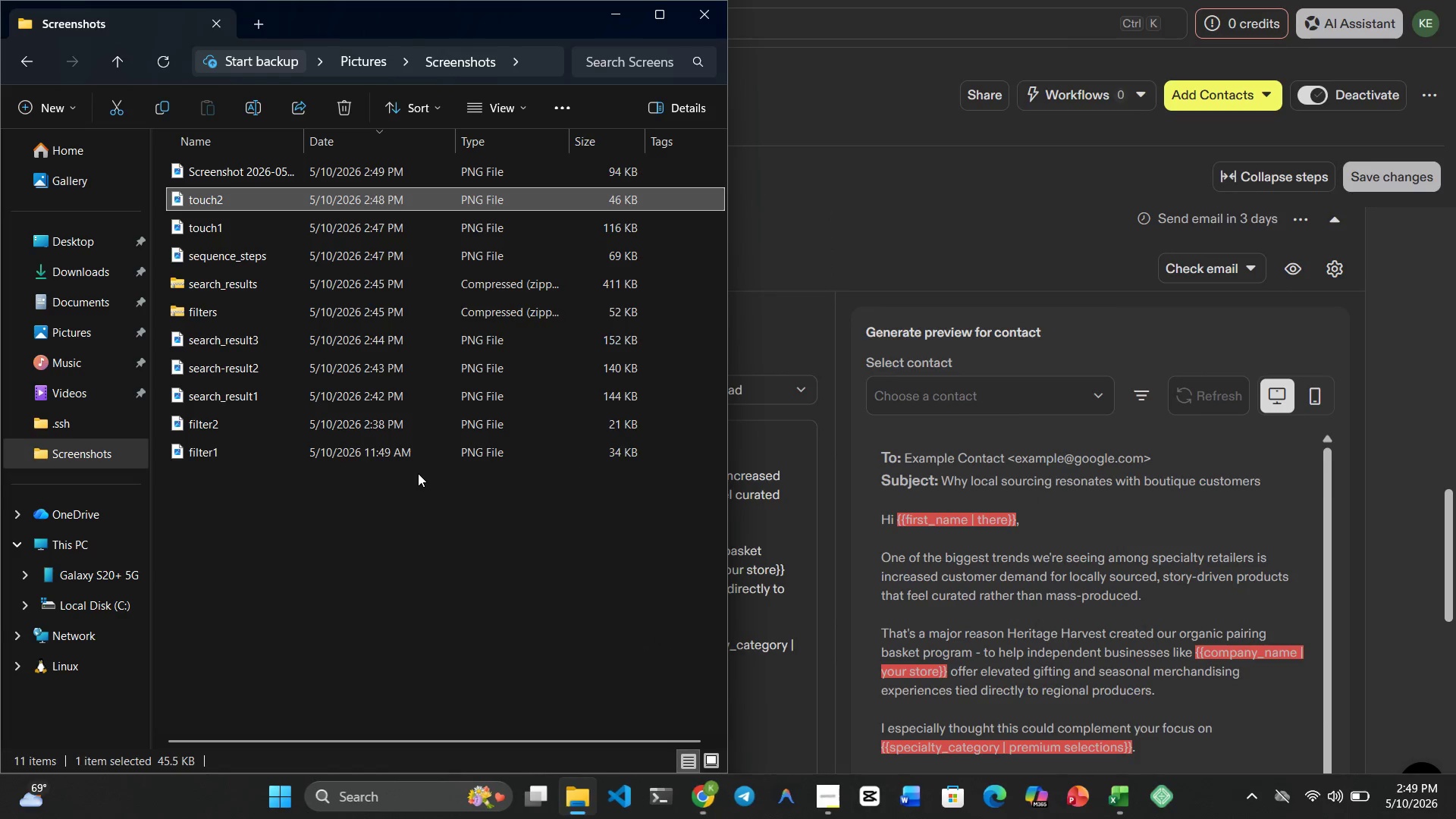 
key(1)
 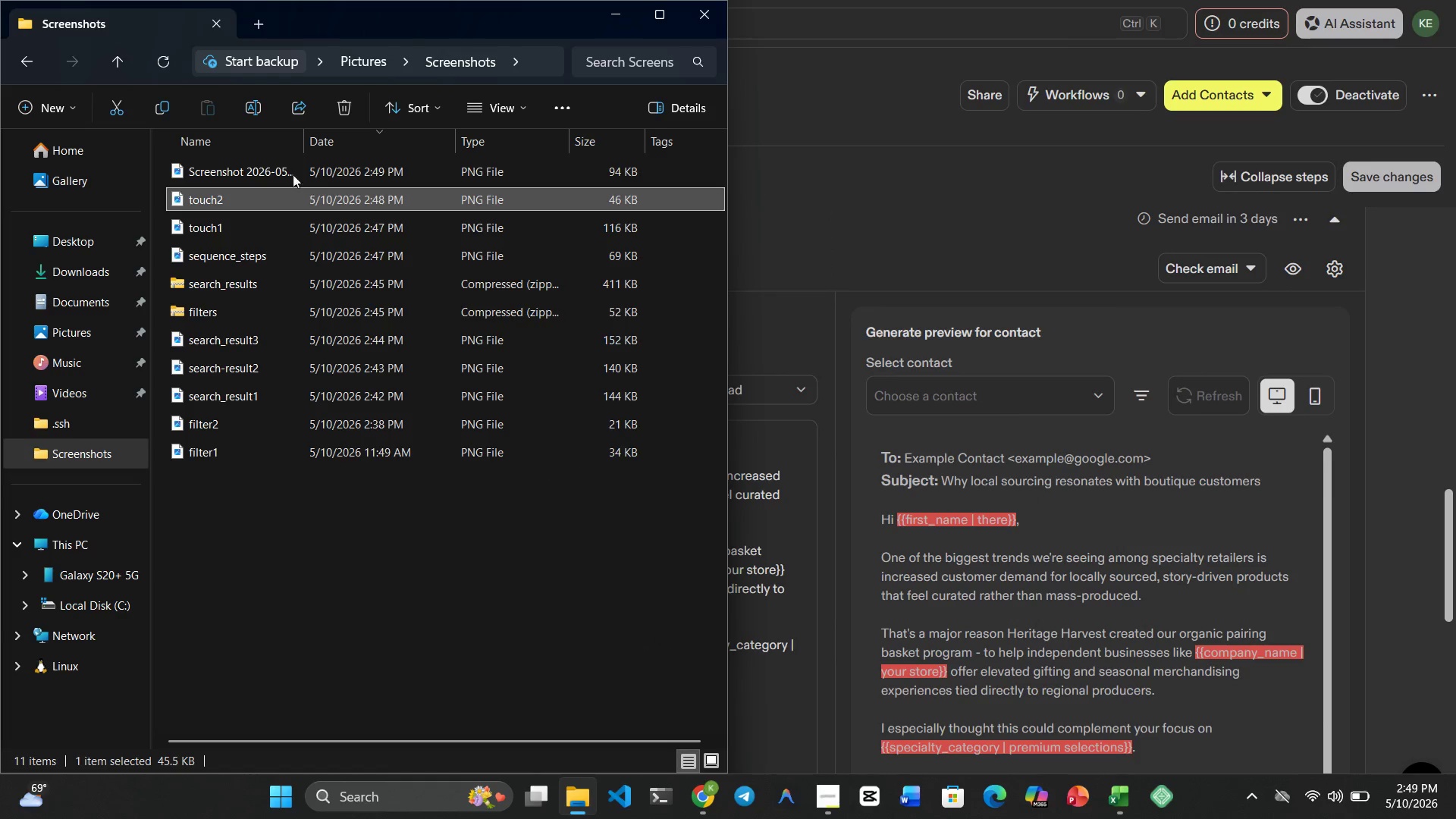 
left_click([275, 160])
 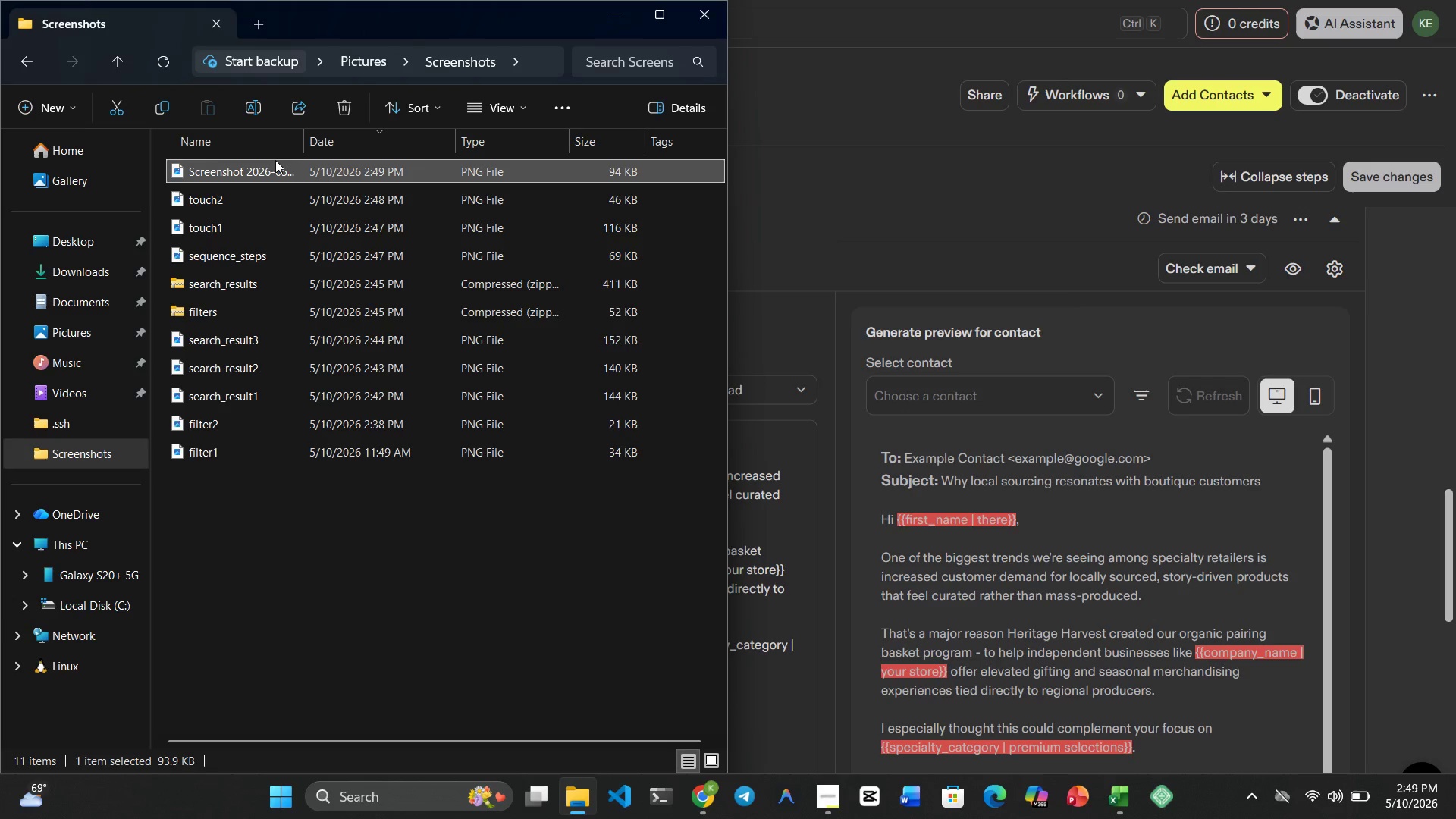 
right_click([275, 160])
 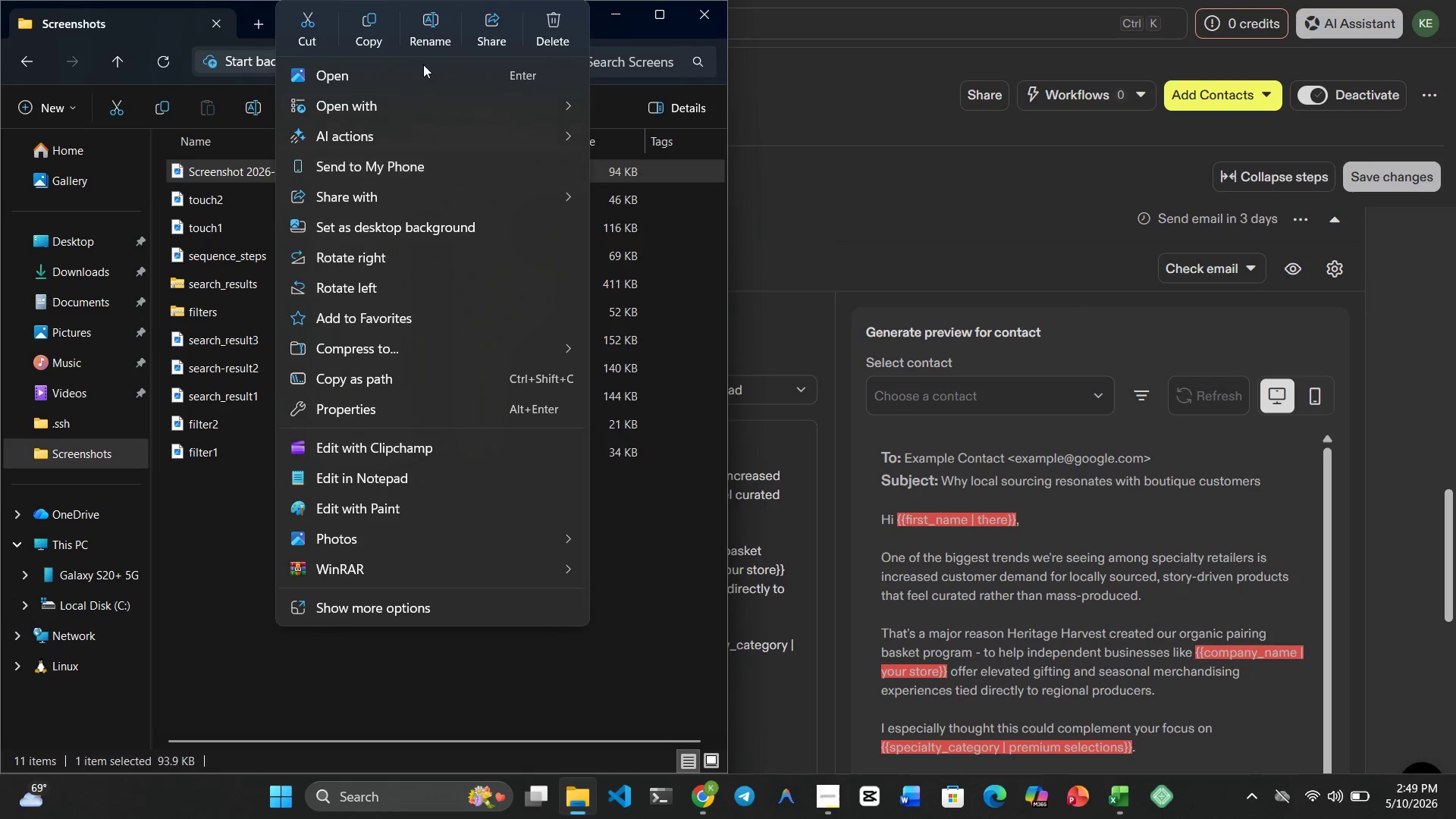 
left_click([435, 27])
 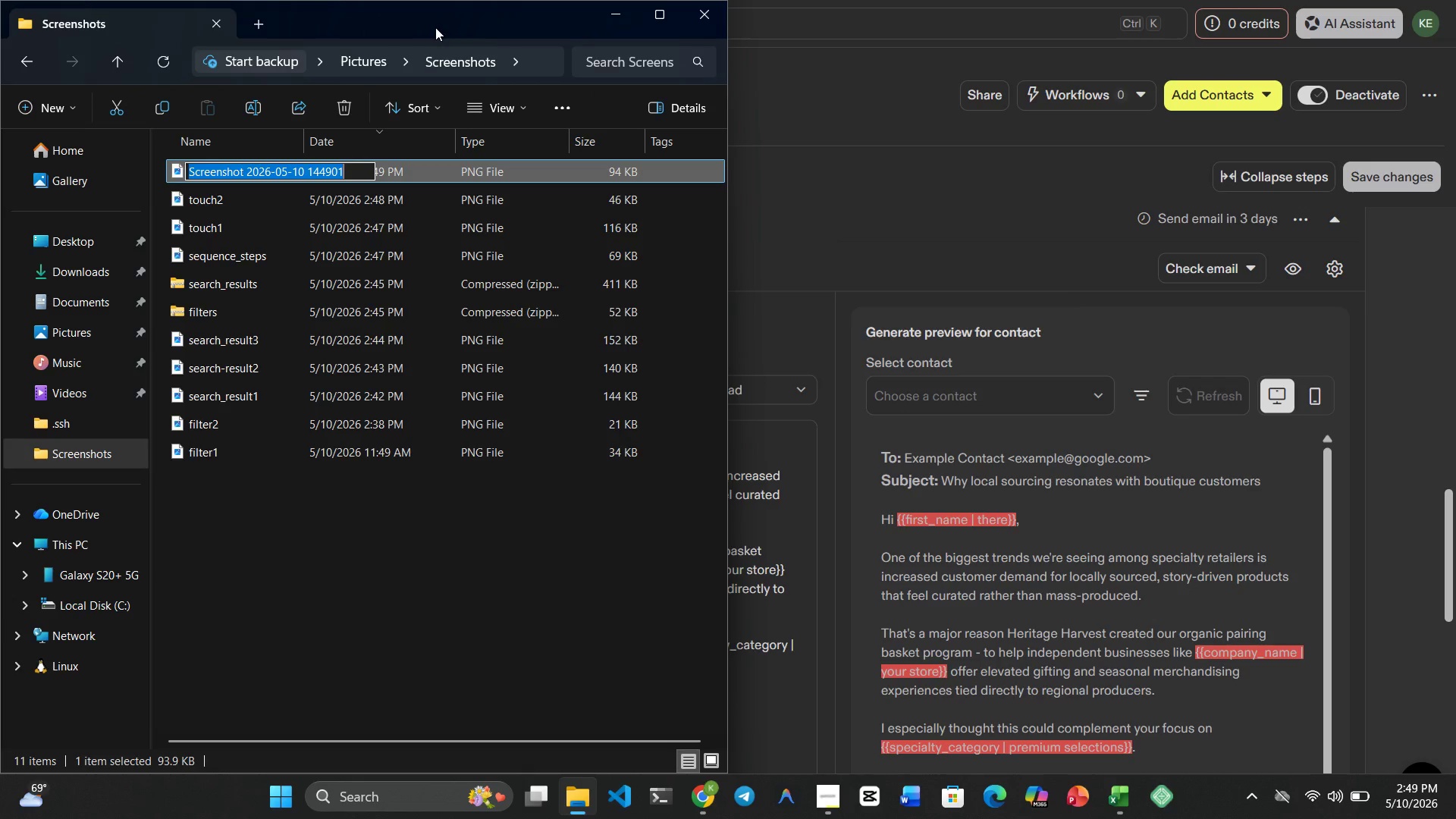 
type(touch3)